 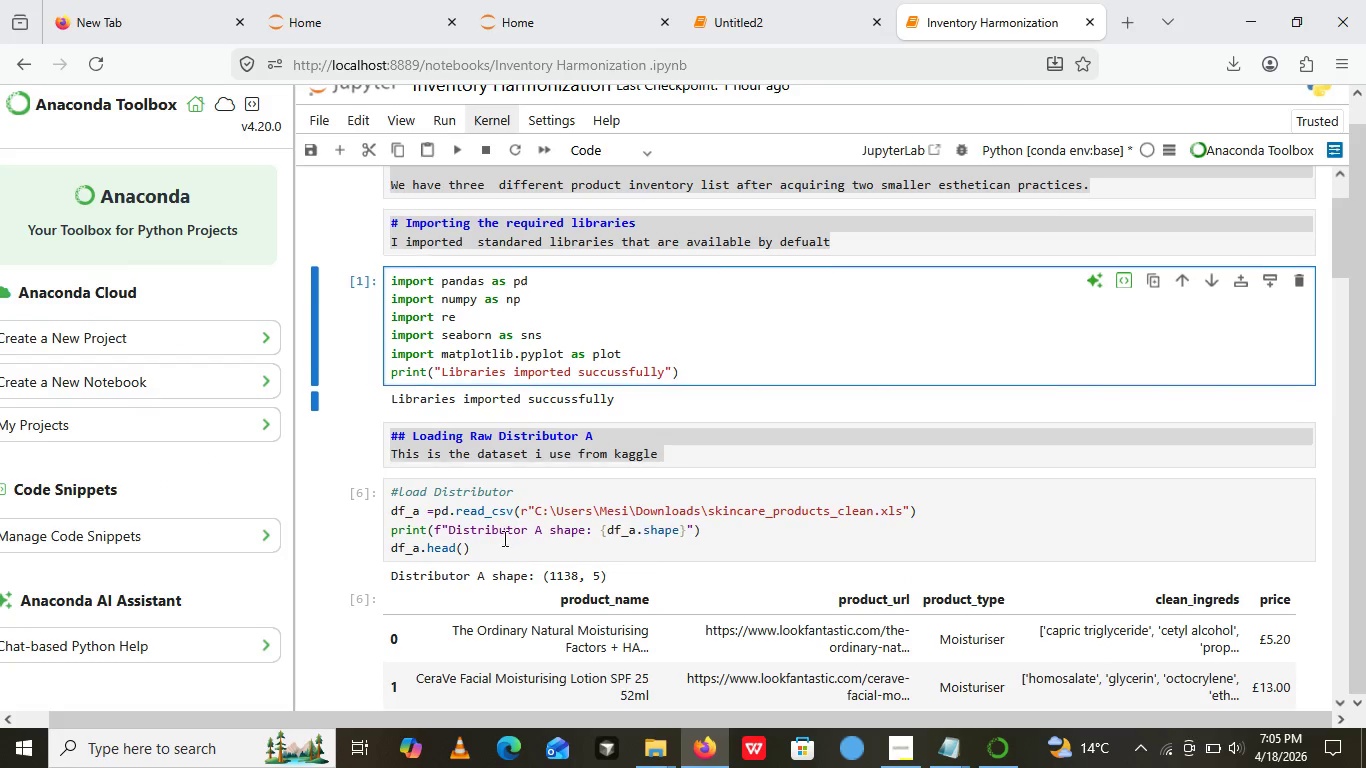 
left_click_drag(start_coordinate=[397, 486], to_coordinate=[520, 539])
 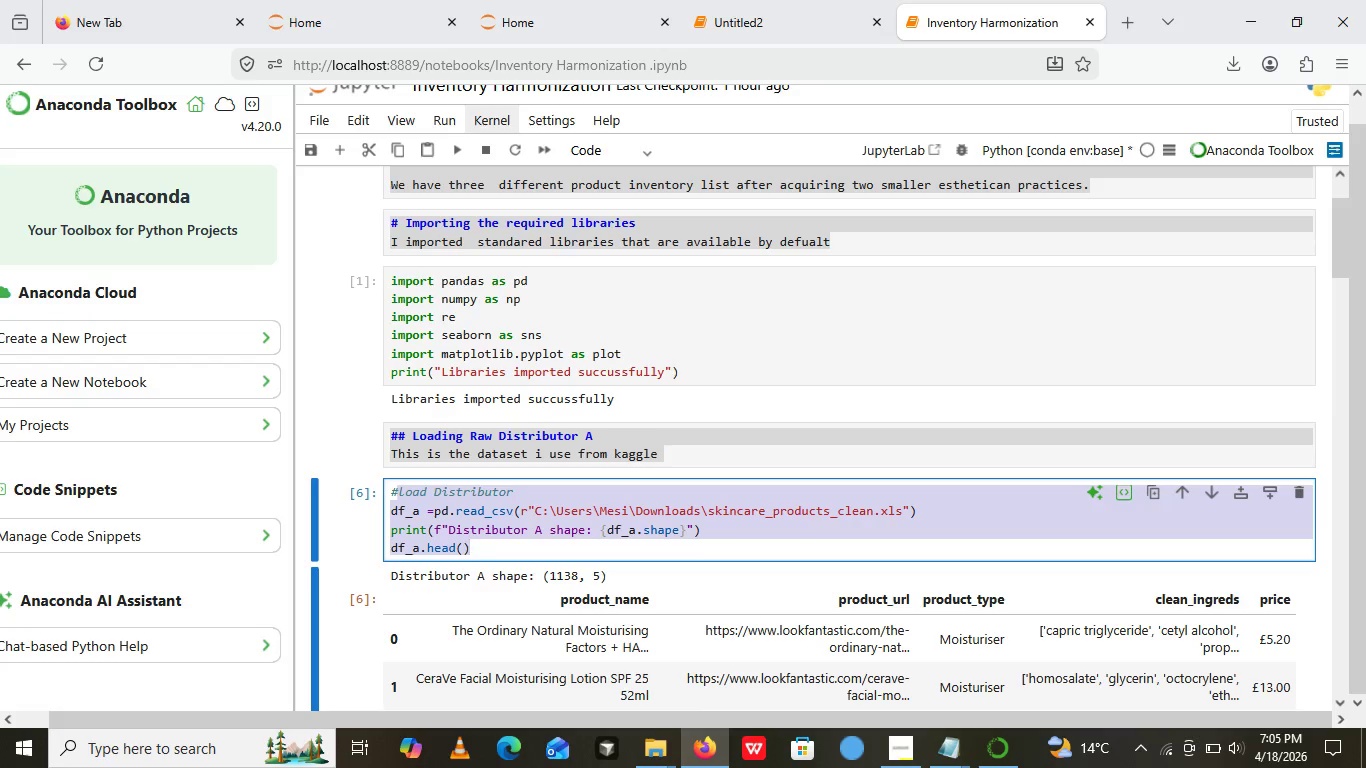 
key(Control+C)
 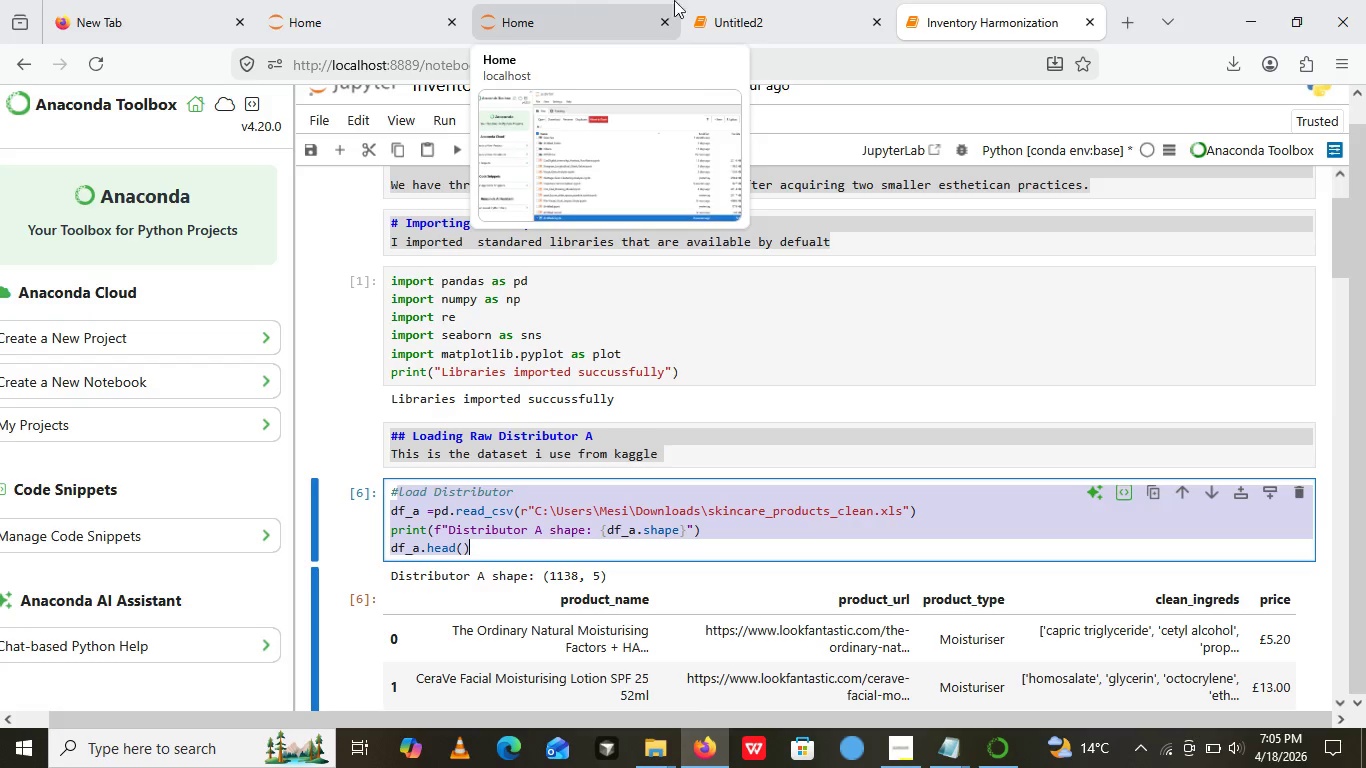 
left_click([750, 0])
 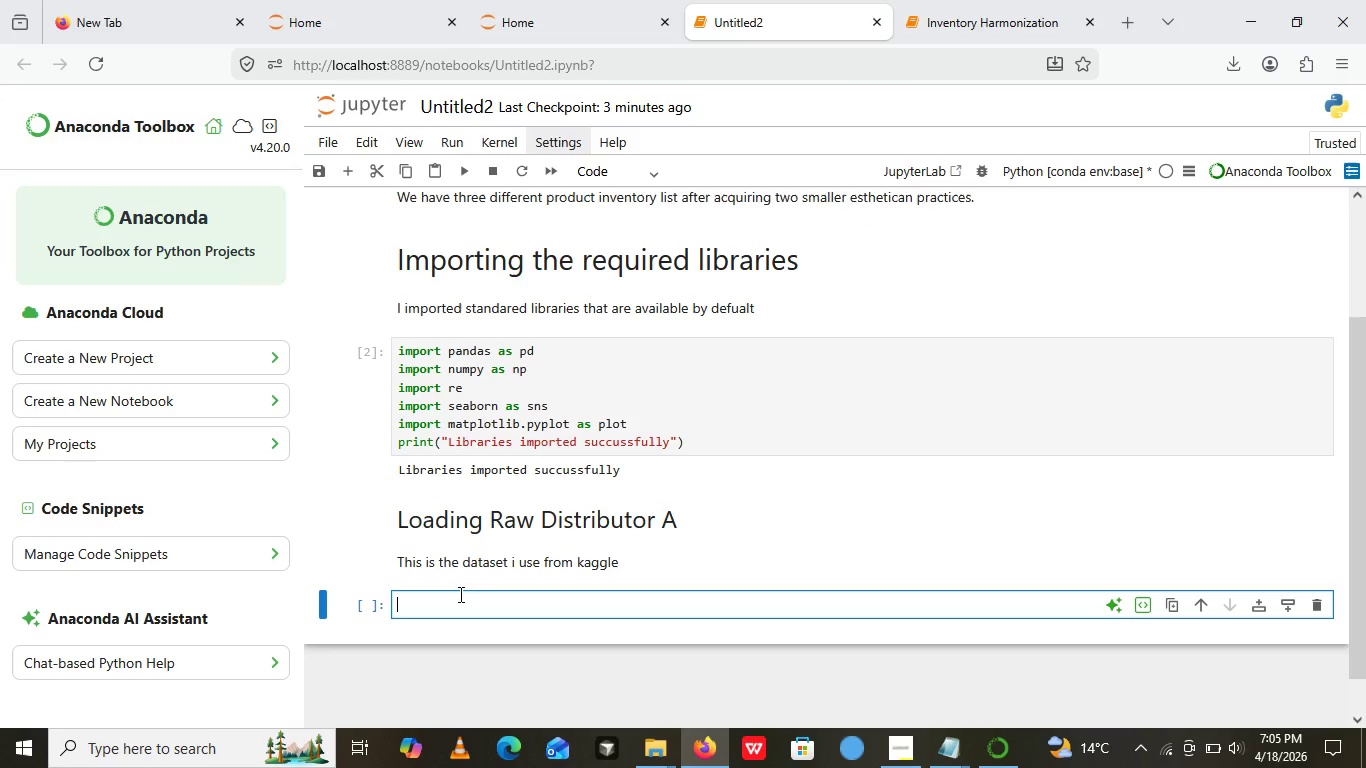 
left_click([459, 594])
 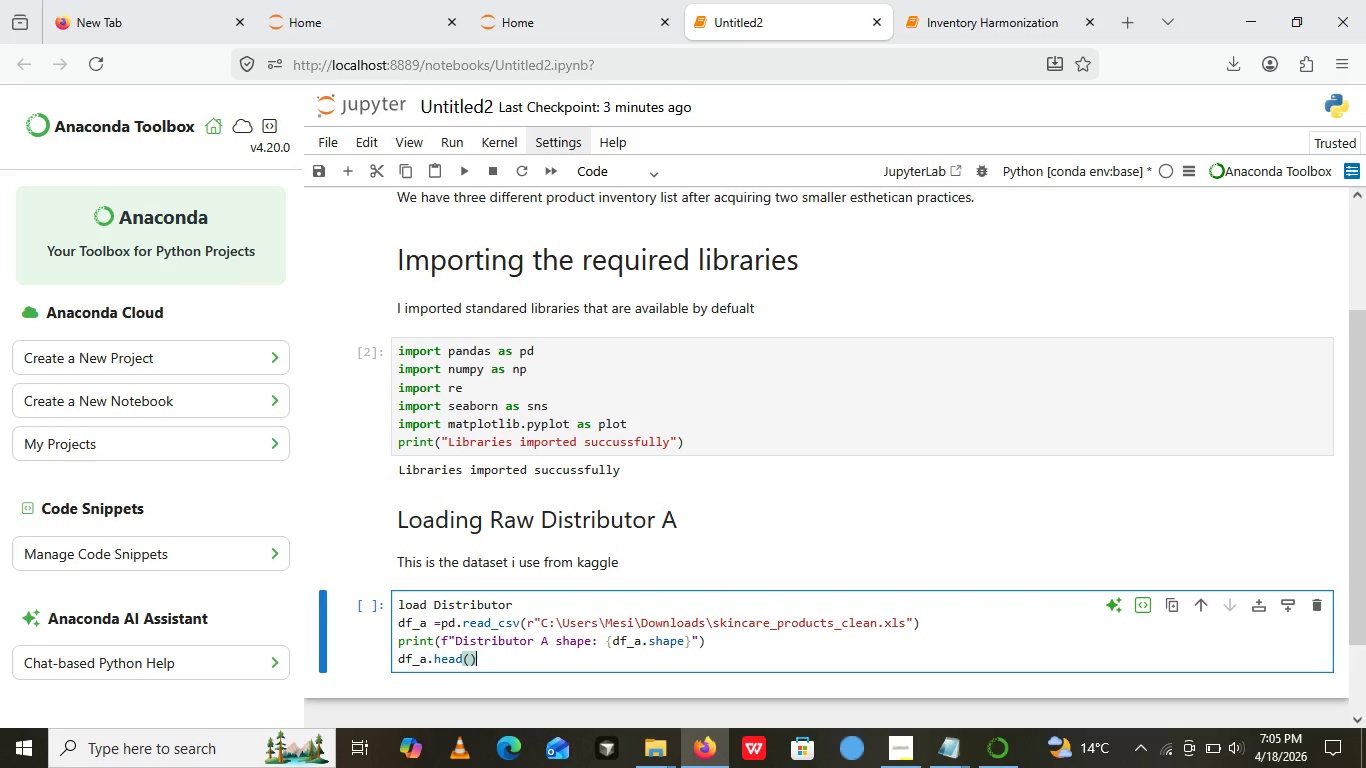 
key(Control+V)
 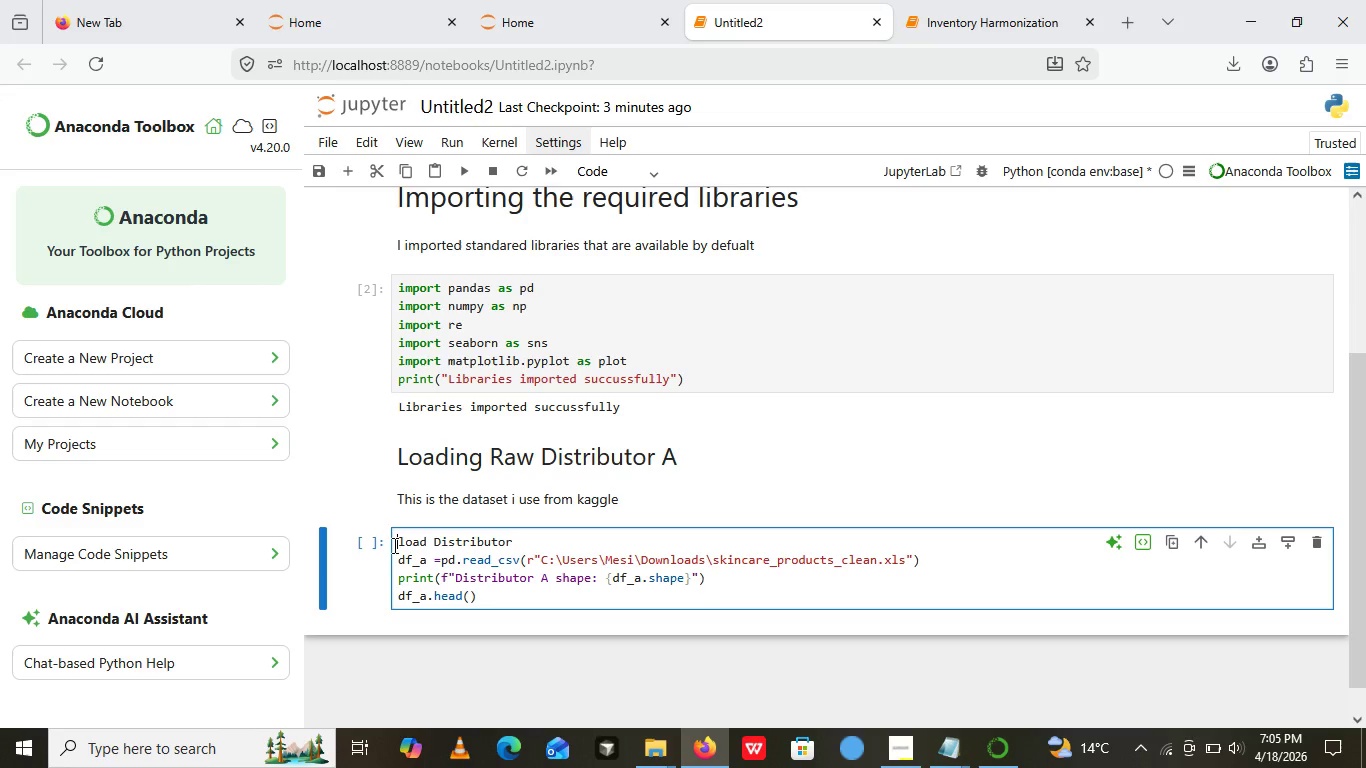 
left_click([393, 545])
 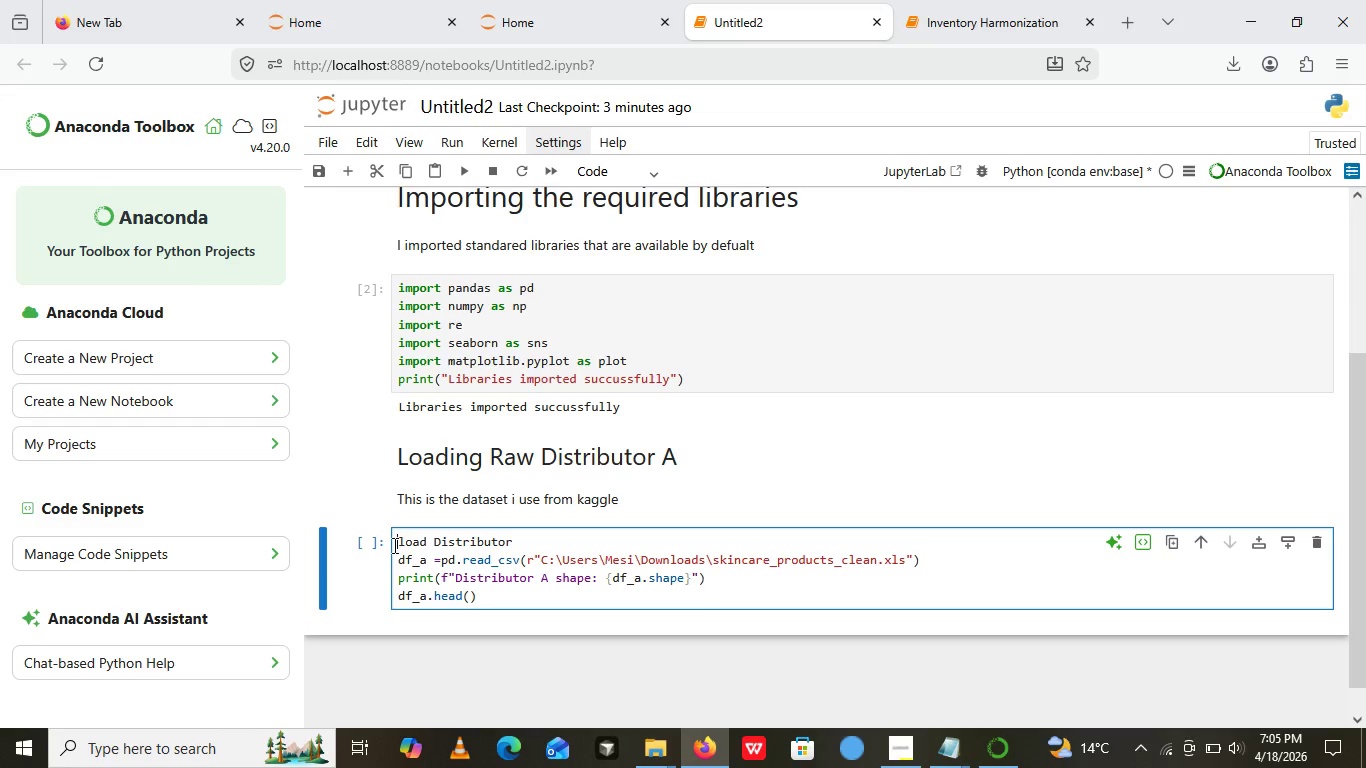 
key(Shift+3)
 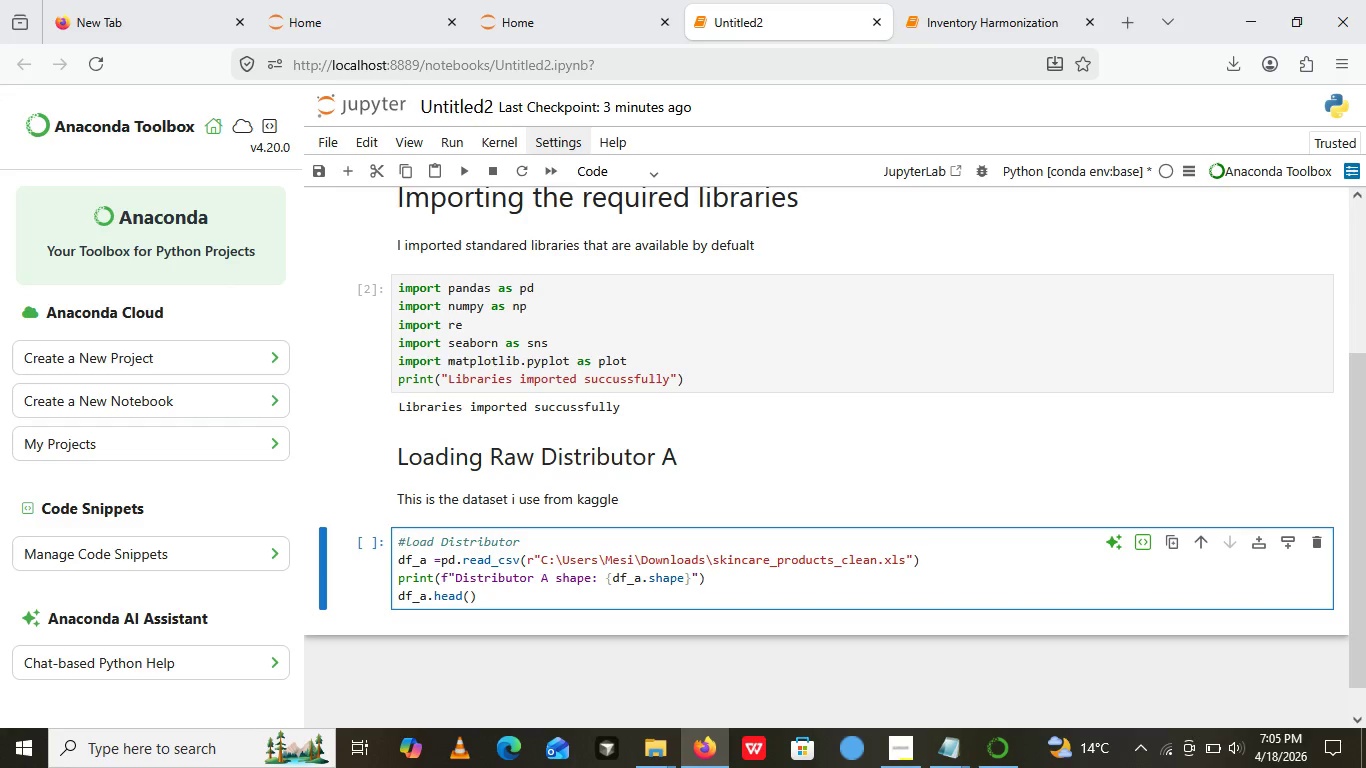 
wait(22.98)
 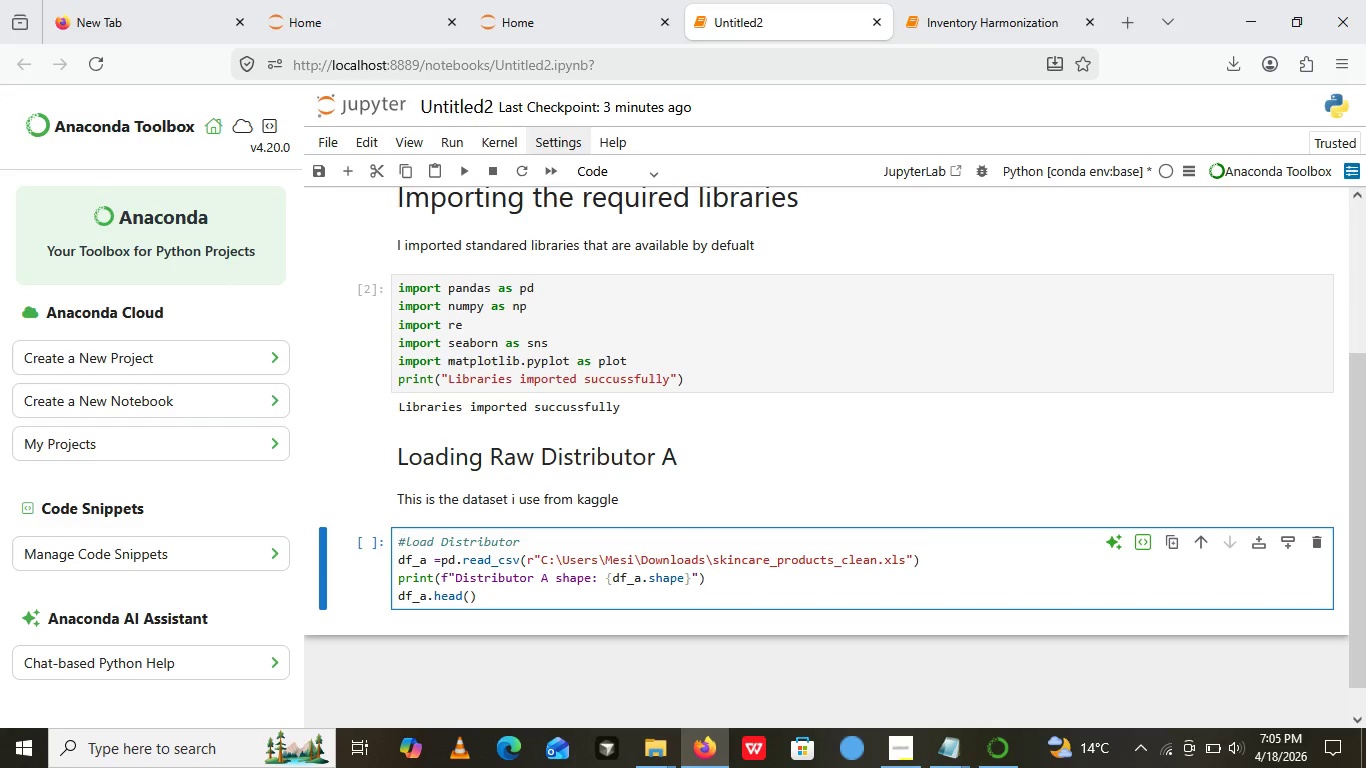 
left_click([494, 569])
 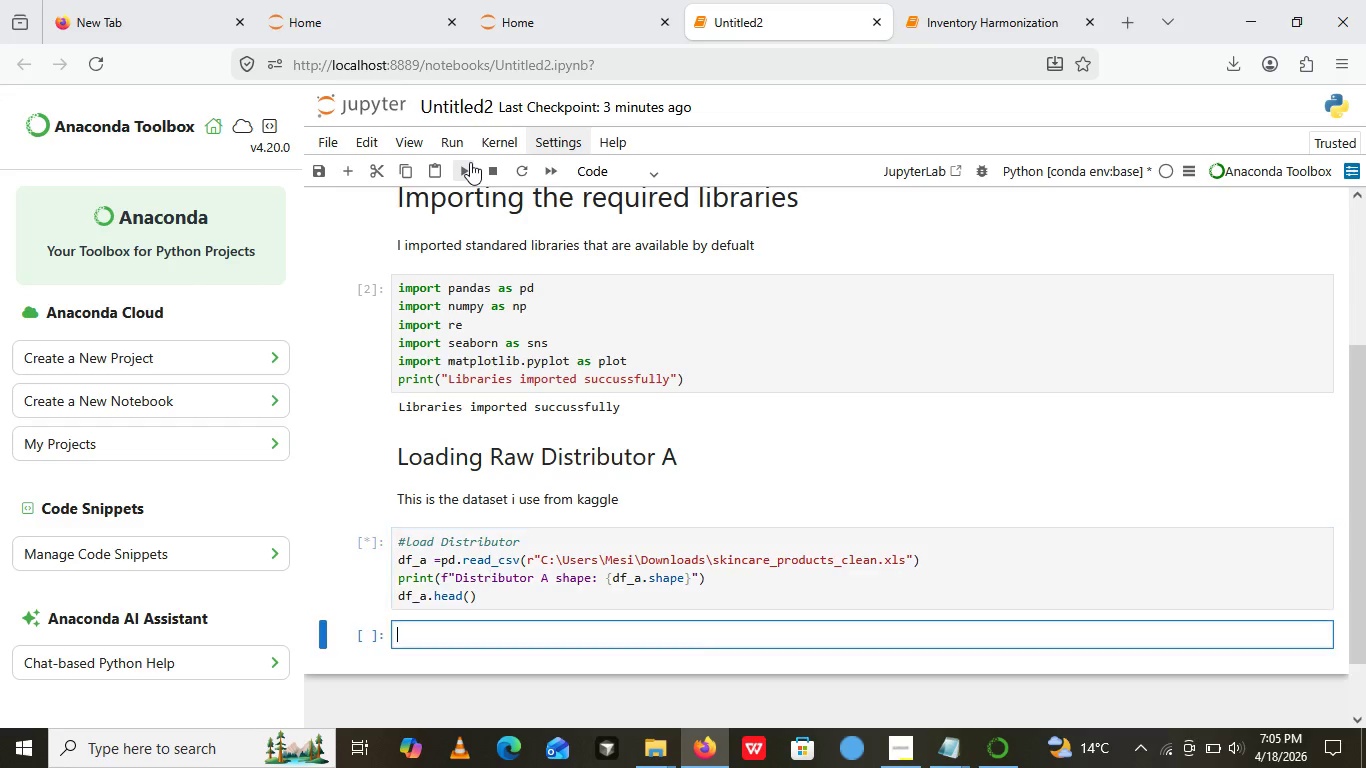 
left_click([470, 162])
 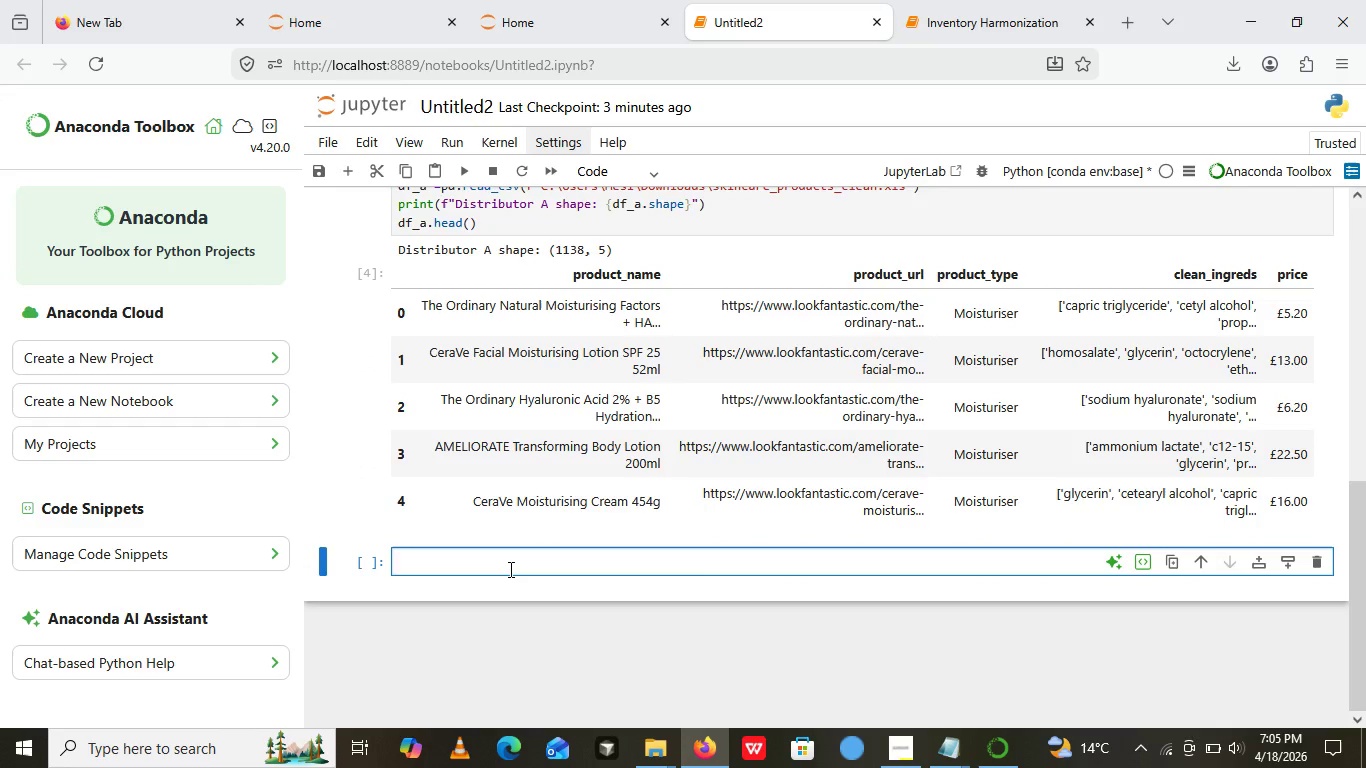 
left_click([509, 569])
 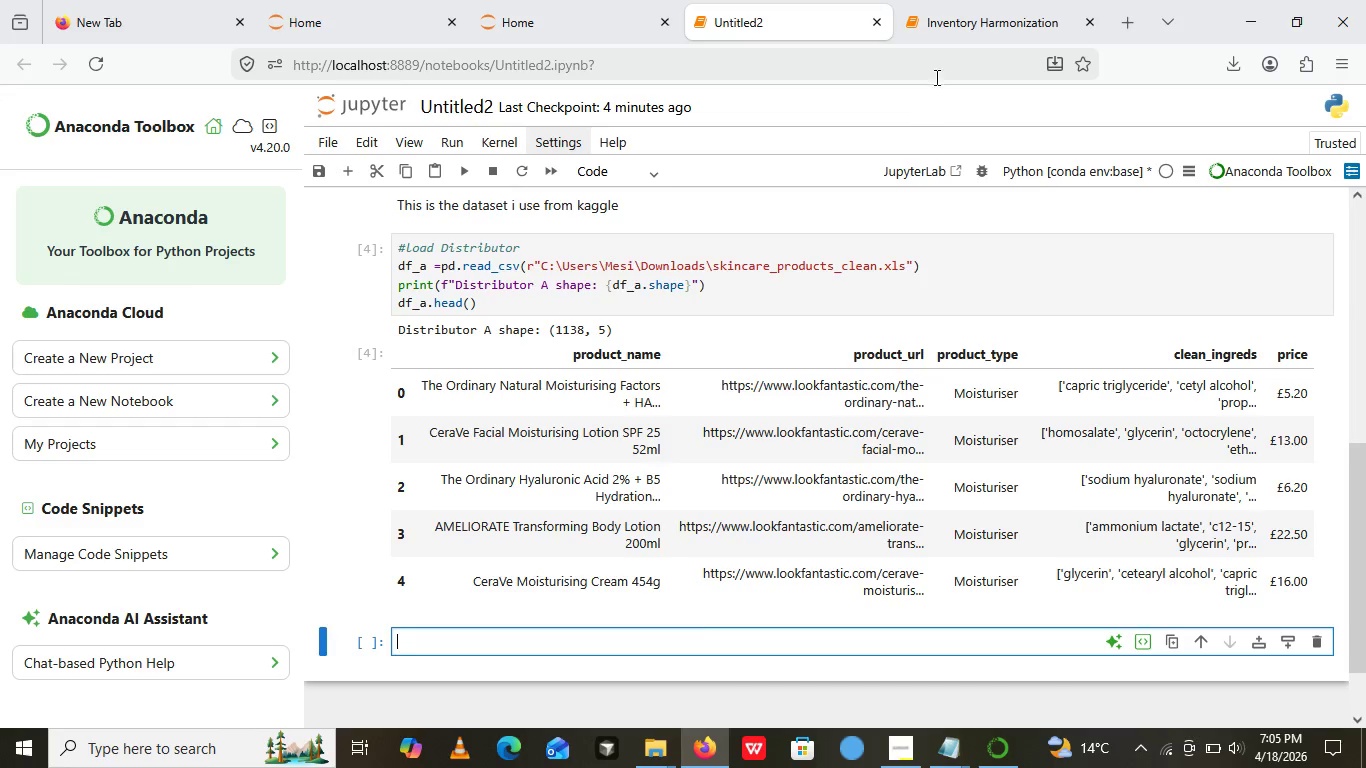 
left_click([970, 18])
 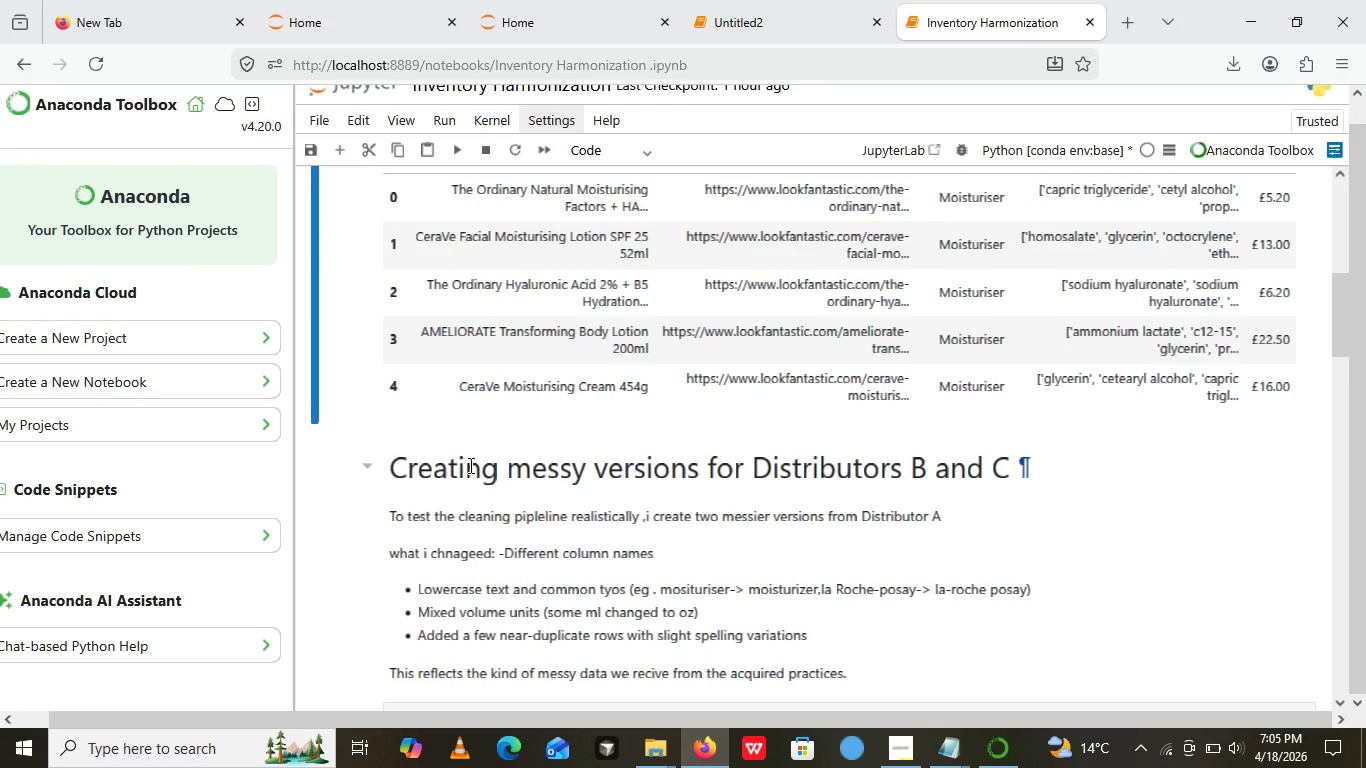 
double_click([469, 465])
 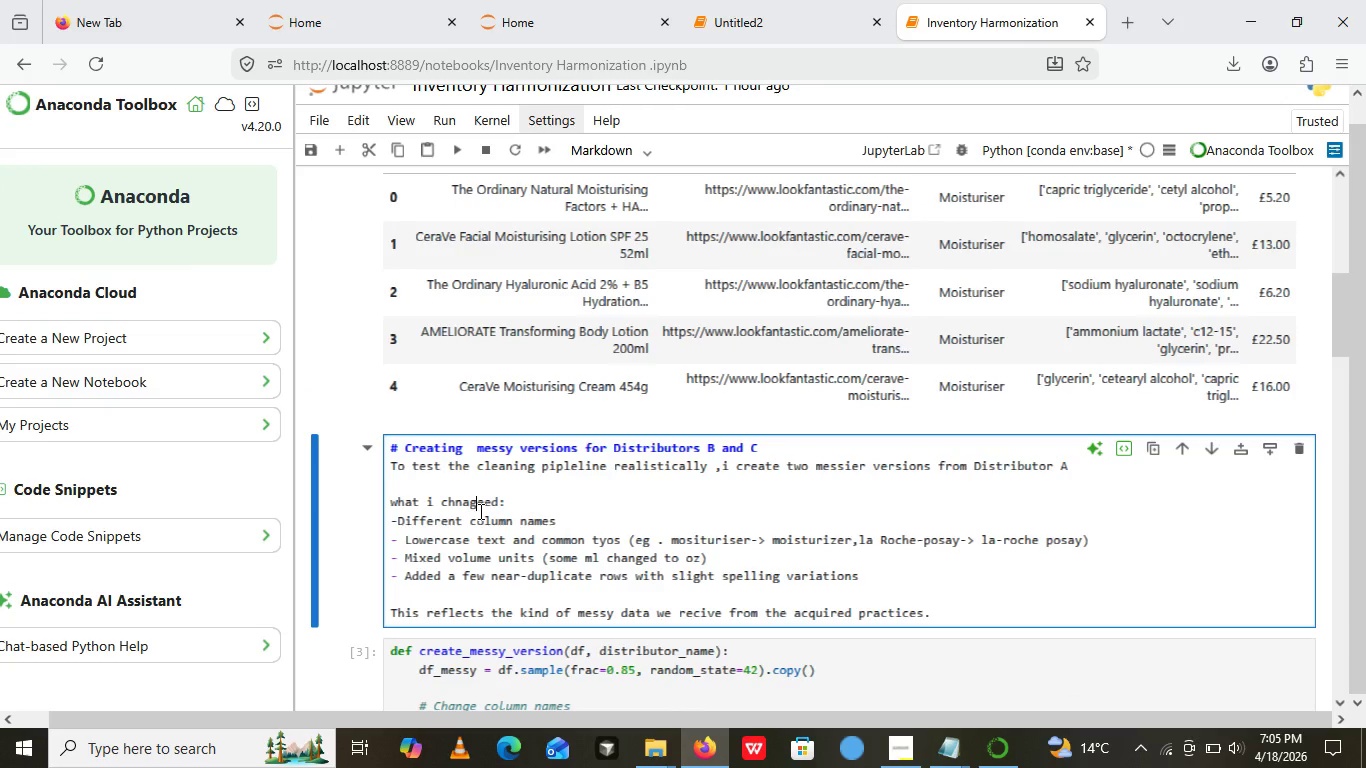 
left_click([479, 511])
 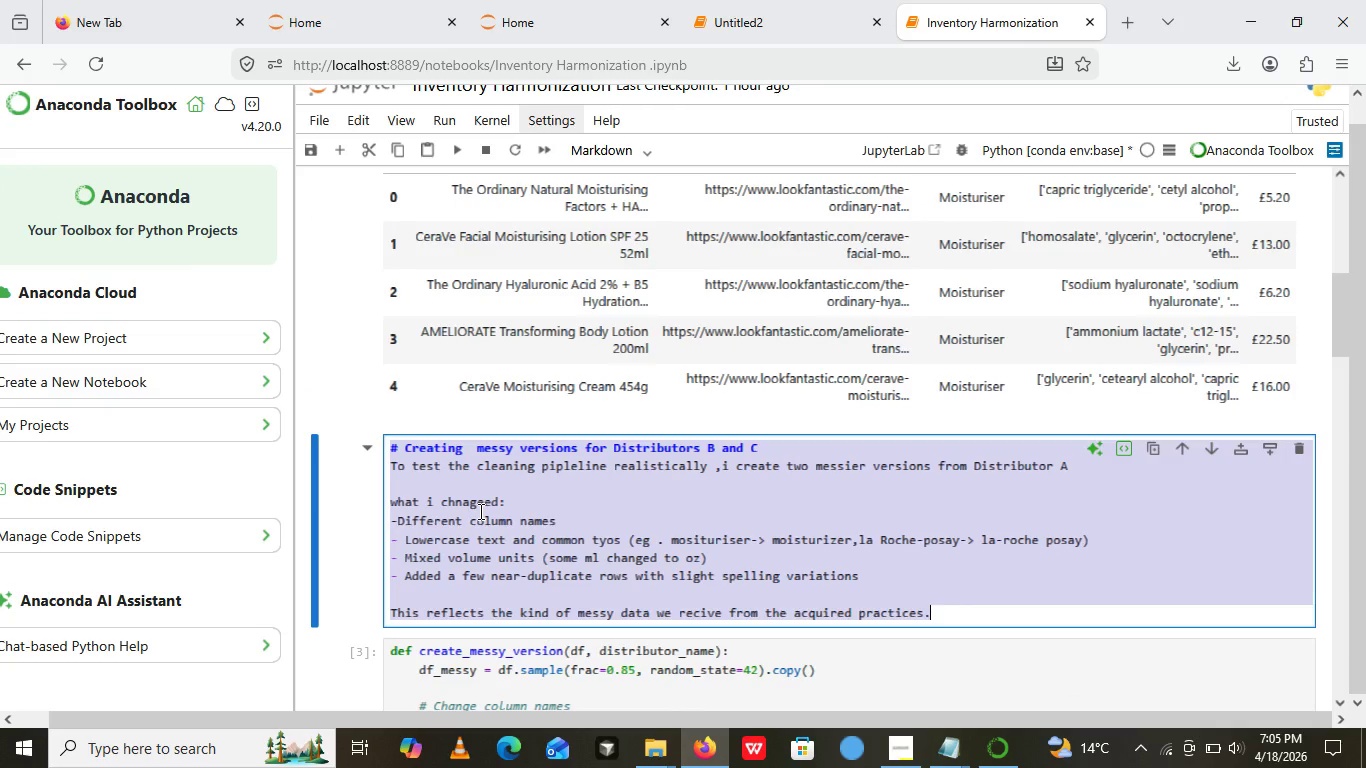 
key(Control+A)
 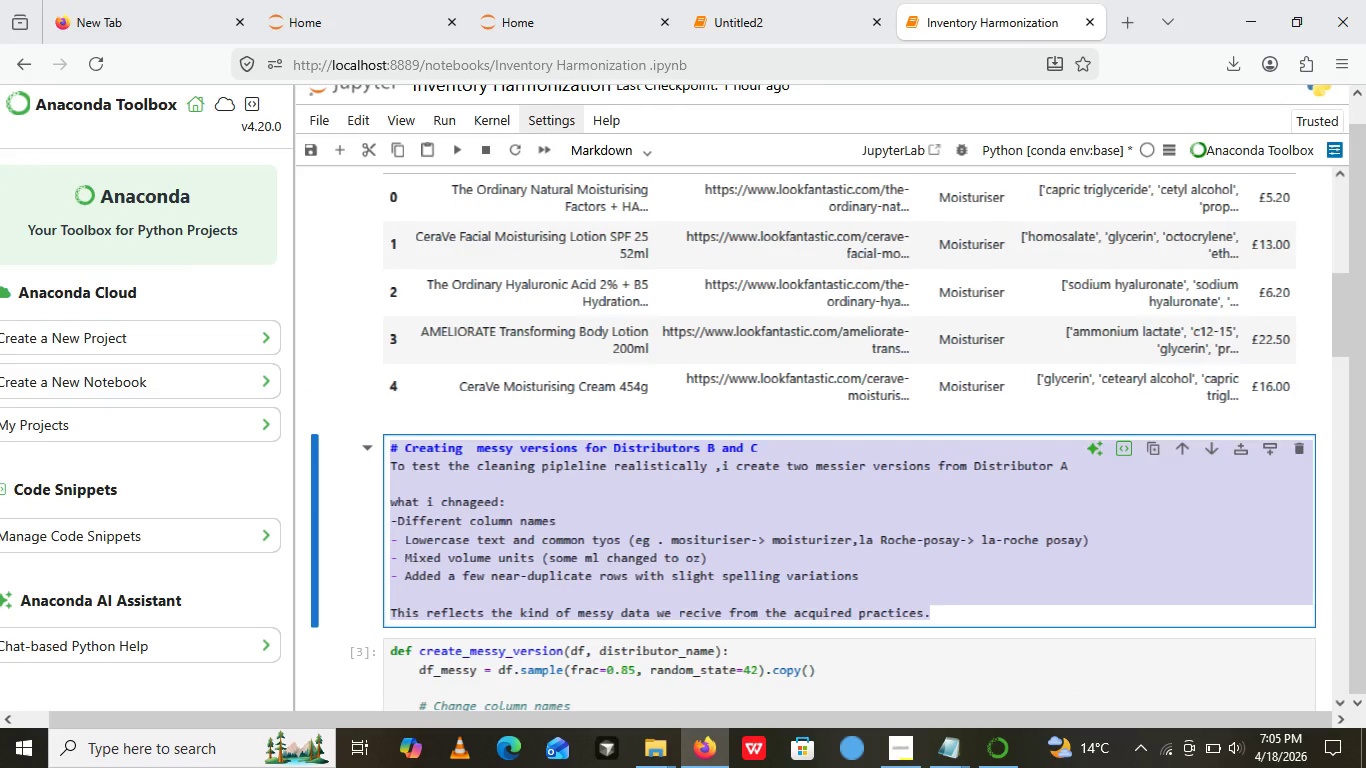 
key(Control+C)
 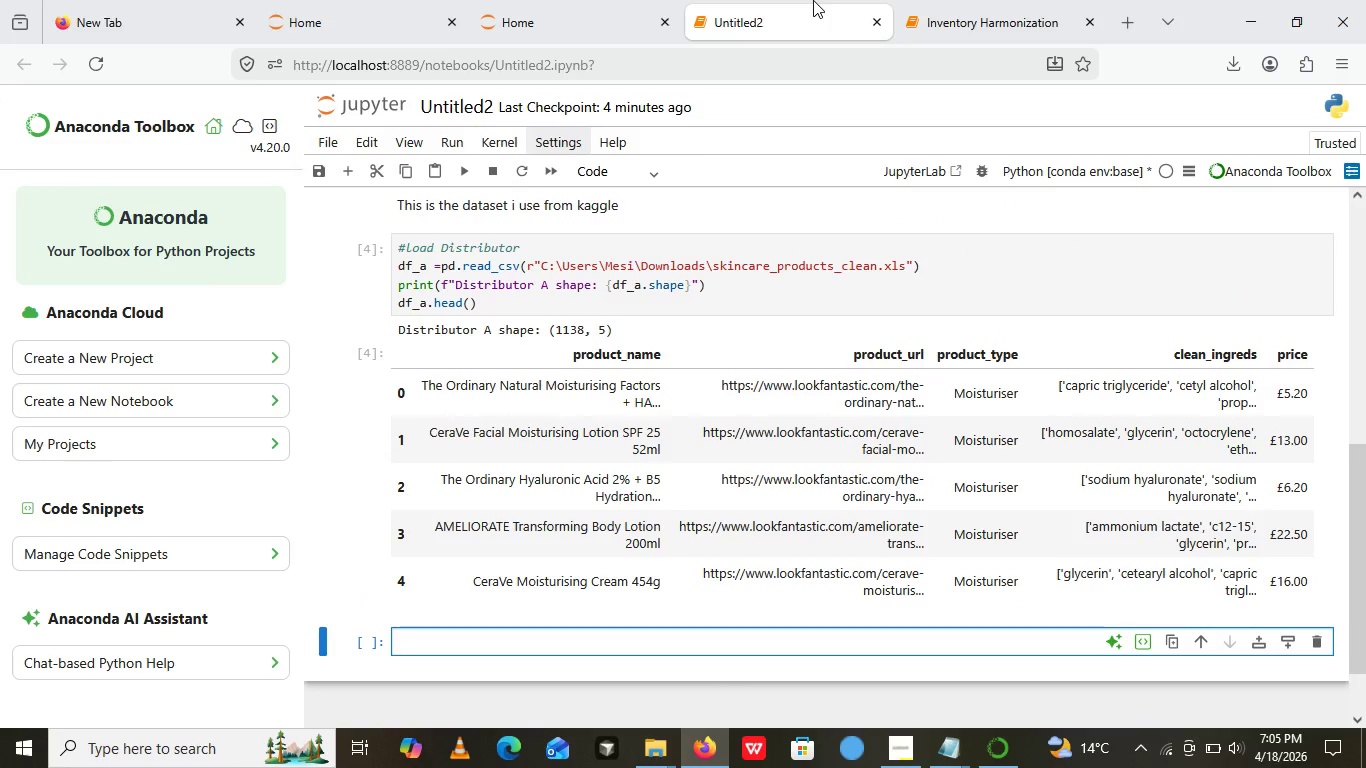 
left_click([813, 0])
 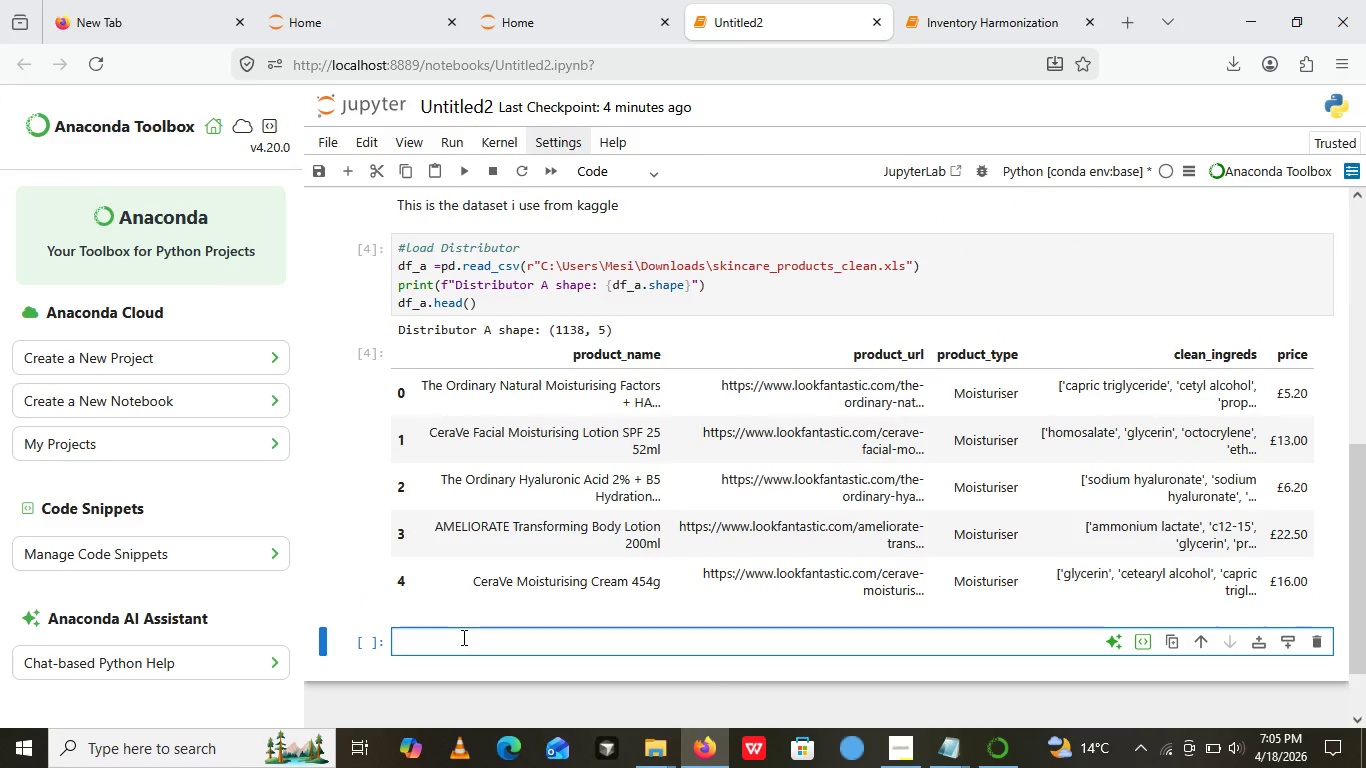 
left_click([462, 637])
 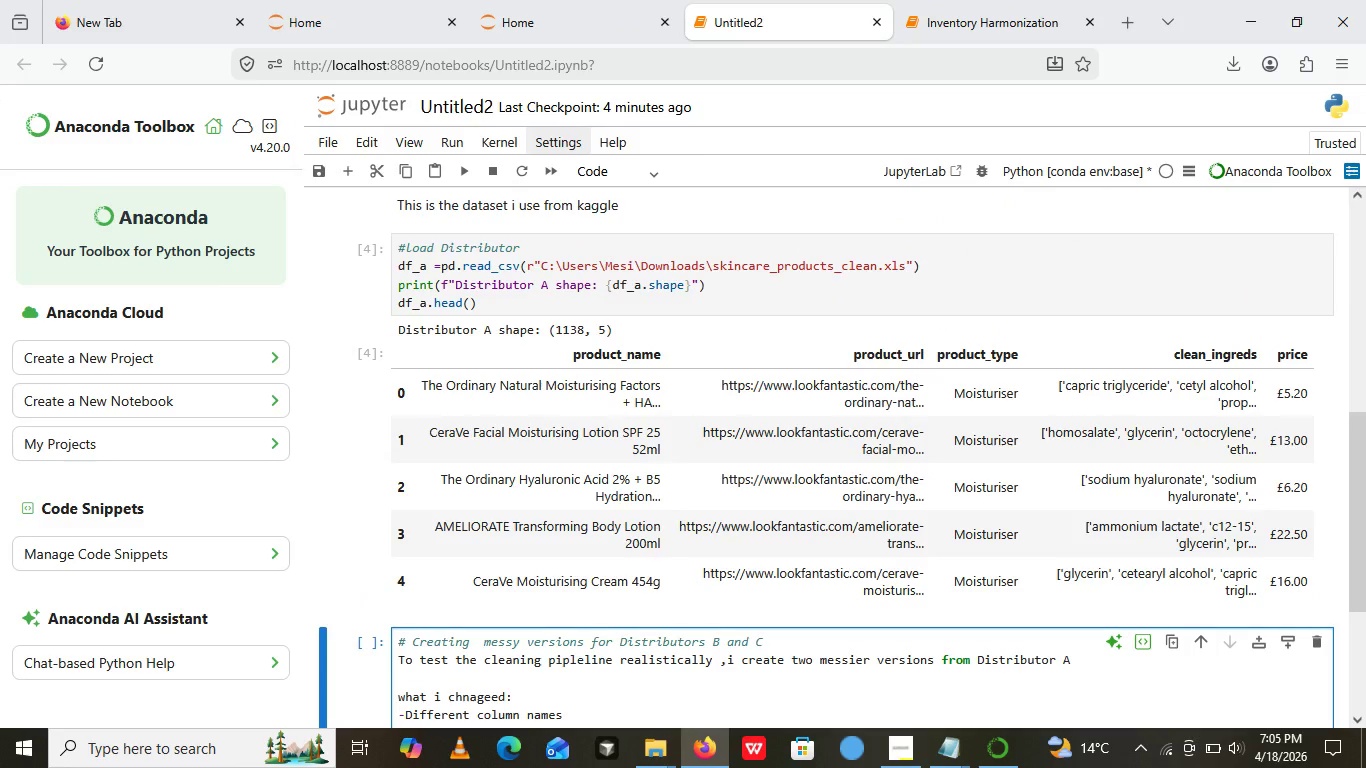 
key(Control+V)
 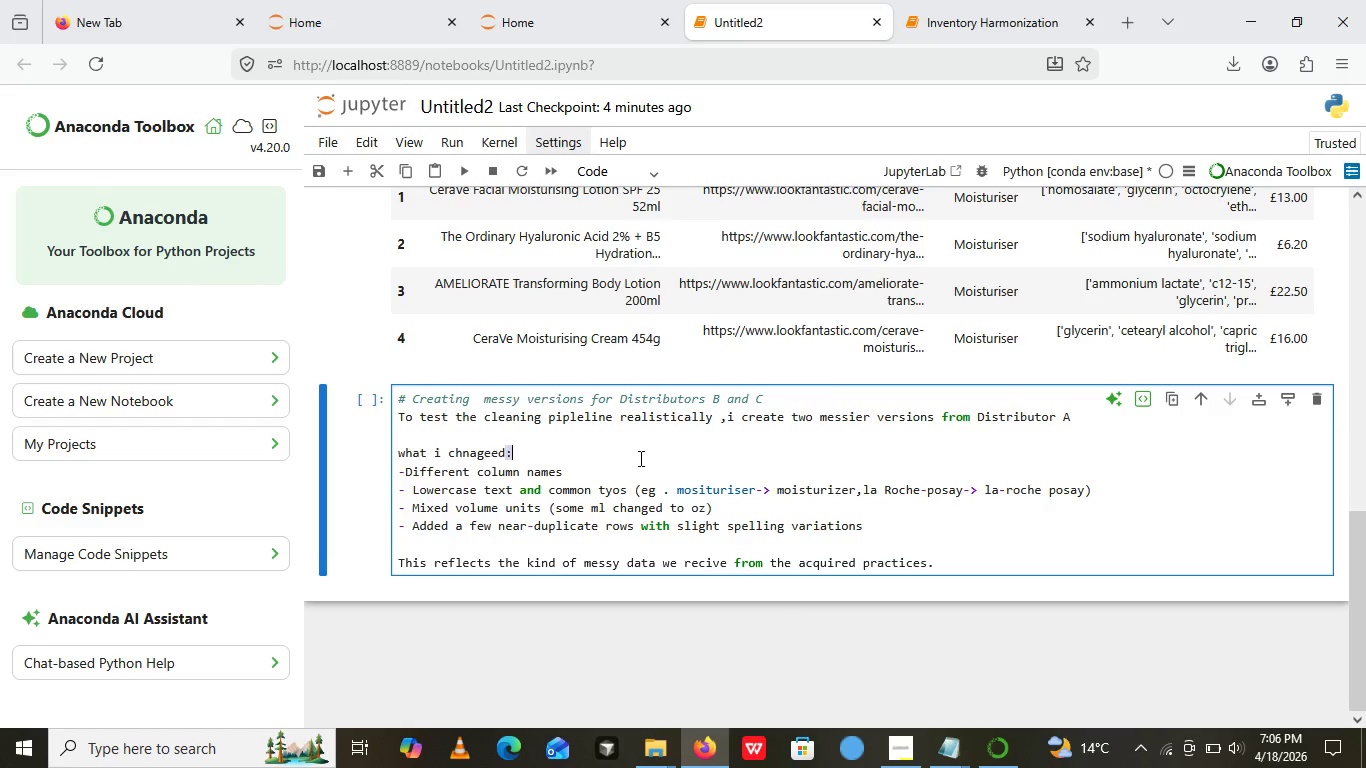 
double_click([639, 458])
 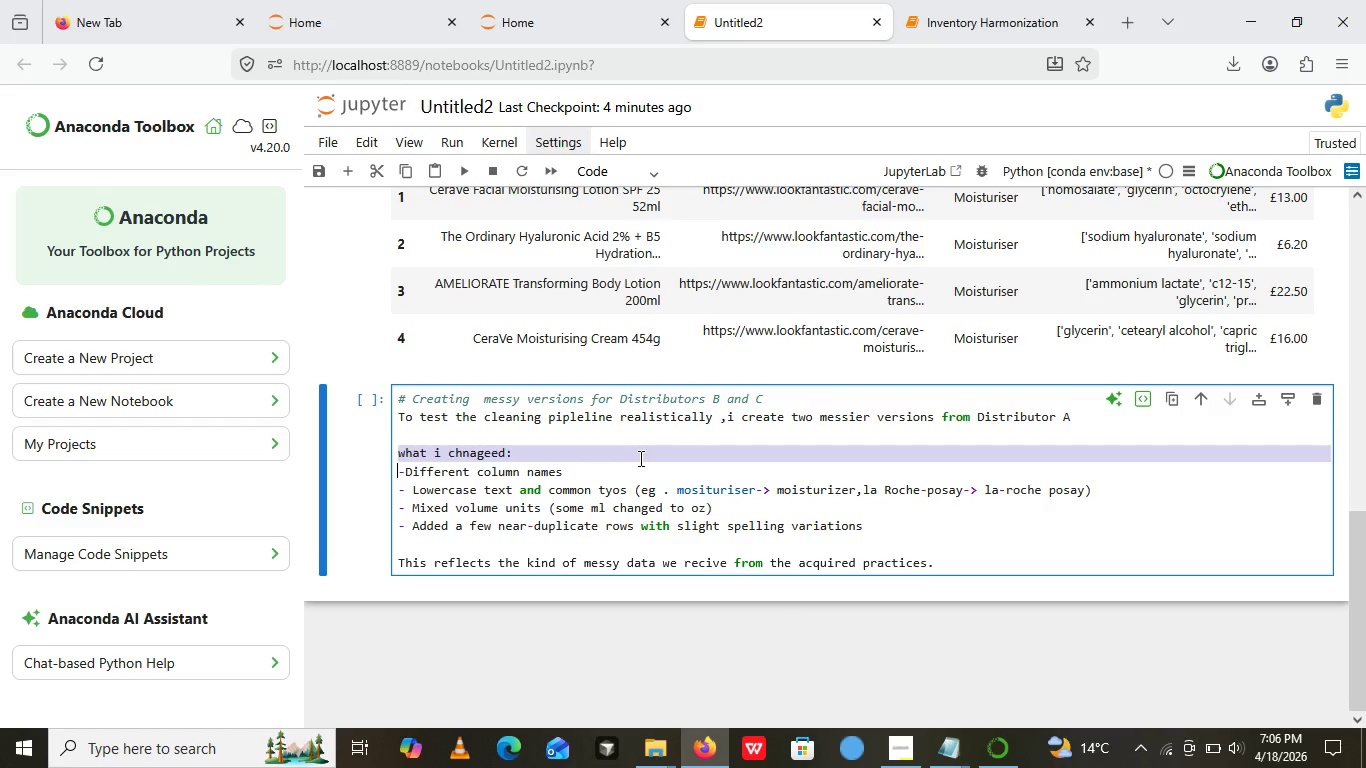 
triple_click([639, 458])
 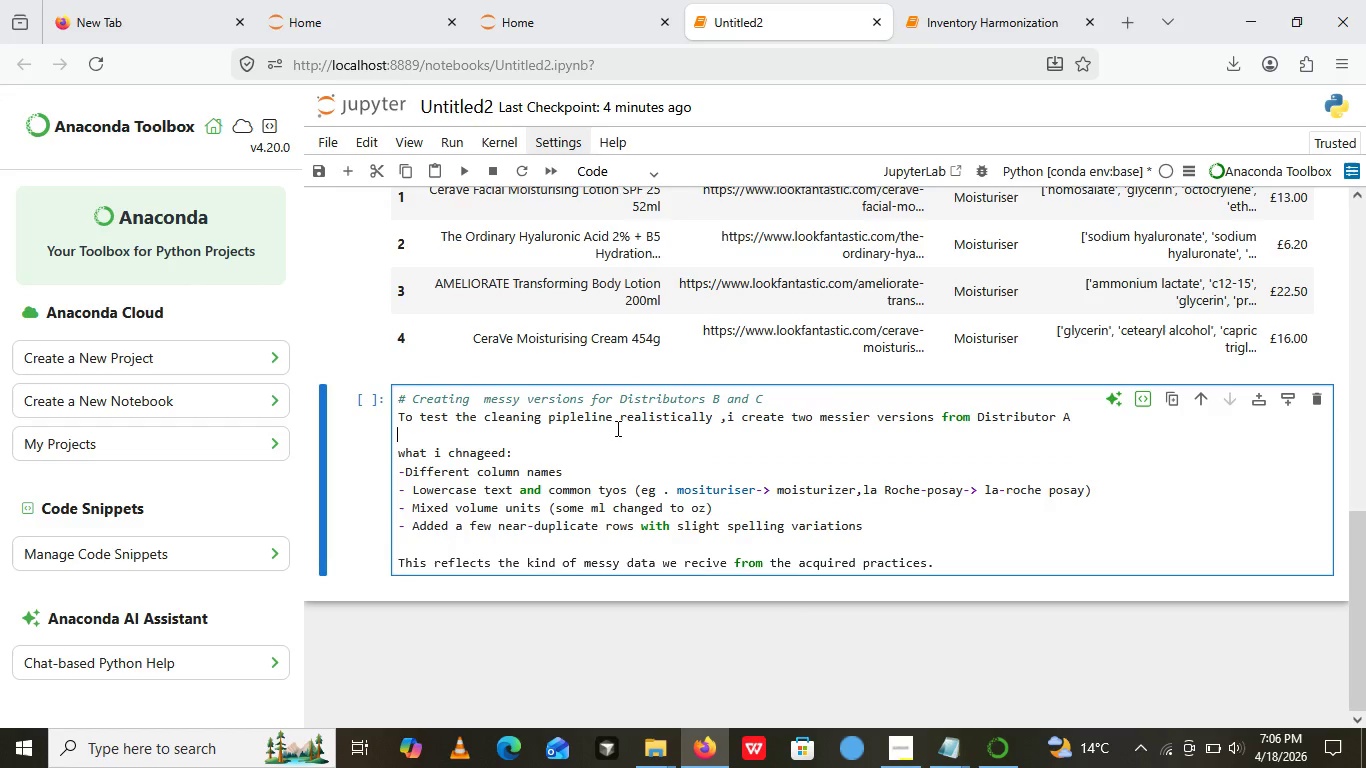 
double_click([616, 428])
 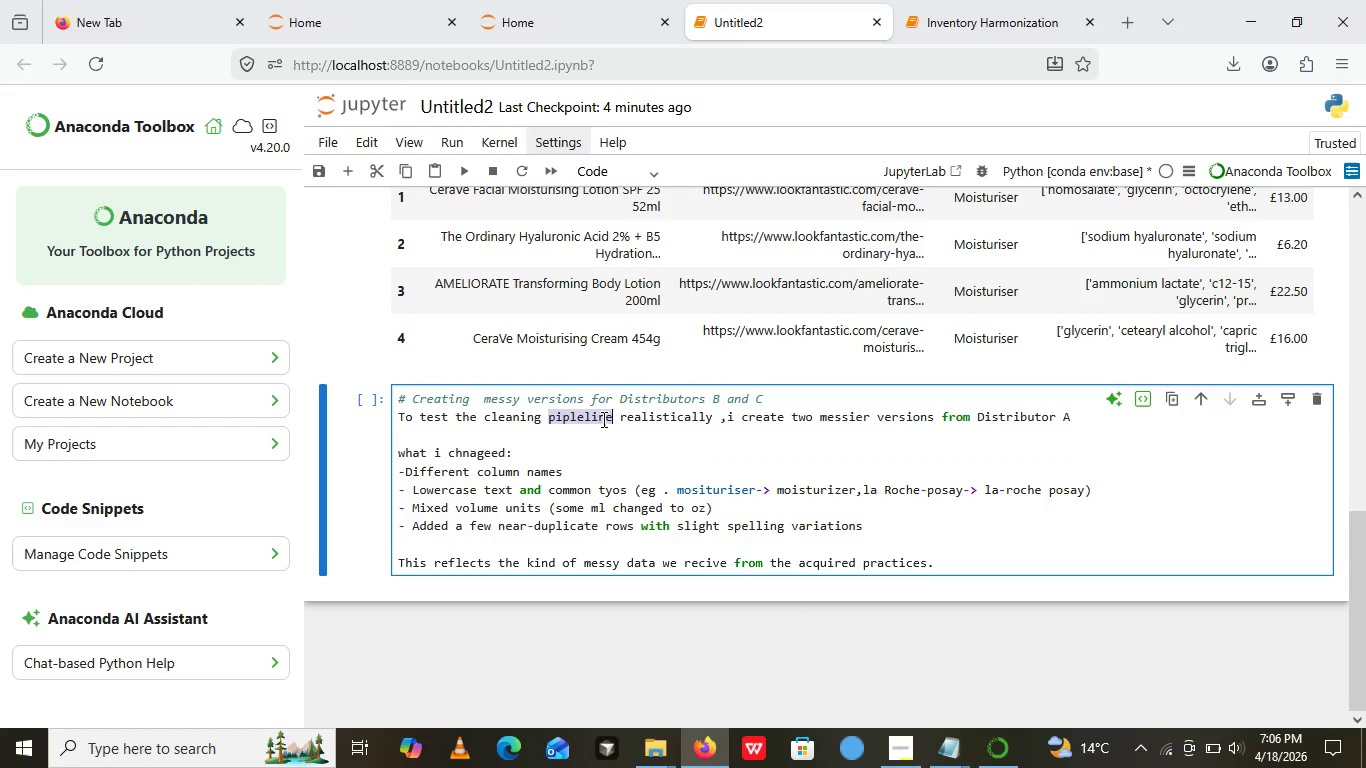 
double_click([602, 419])
 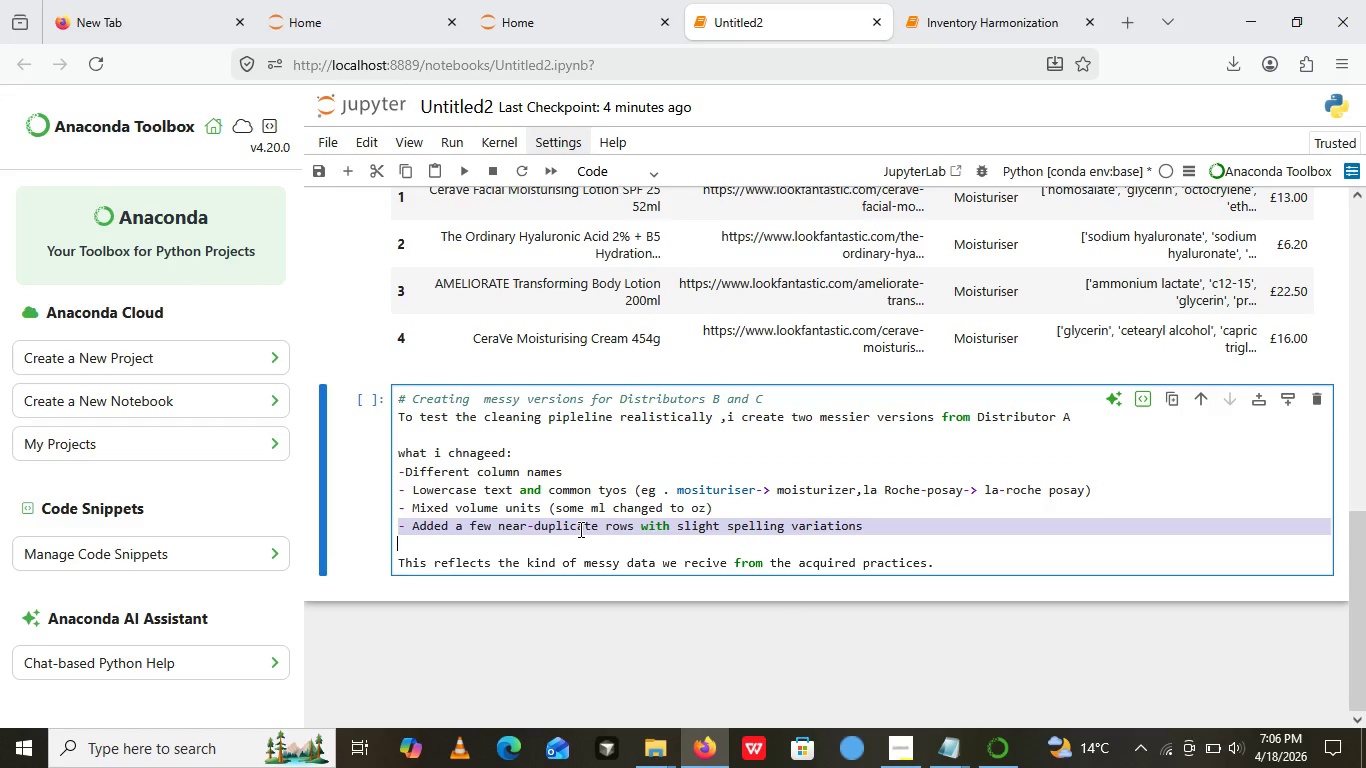 
double_click([579, 529])
 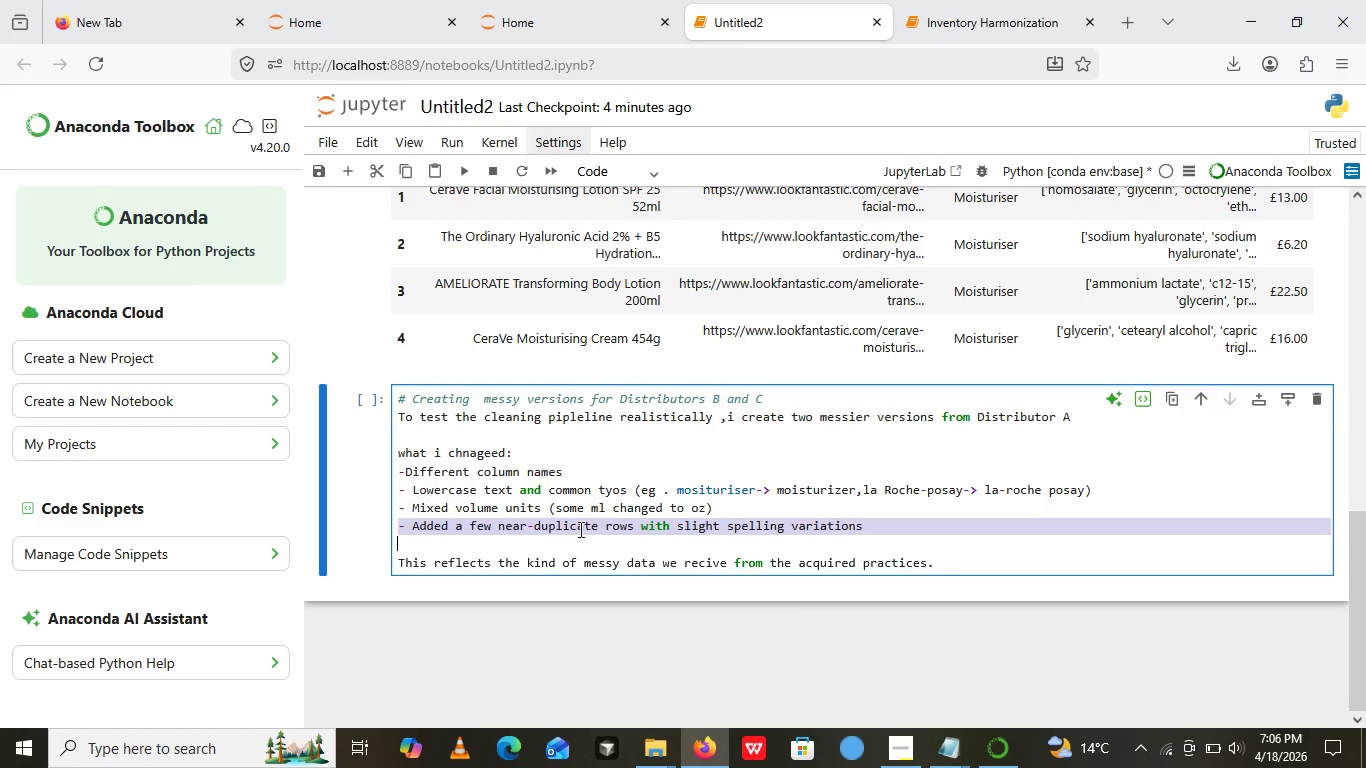 
triple_click([579, 529])
 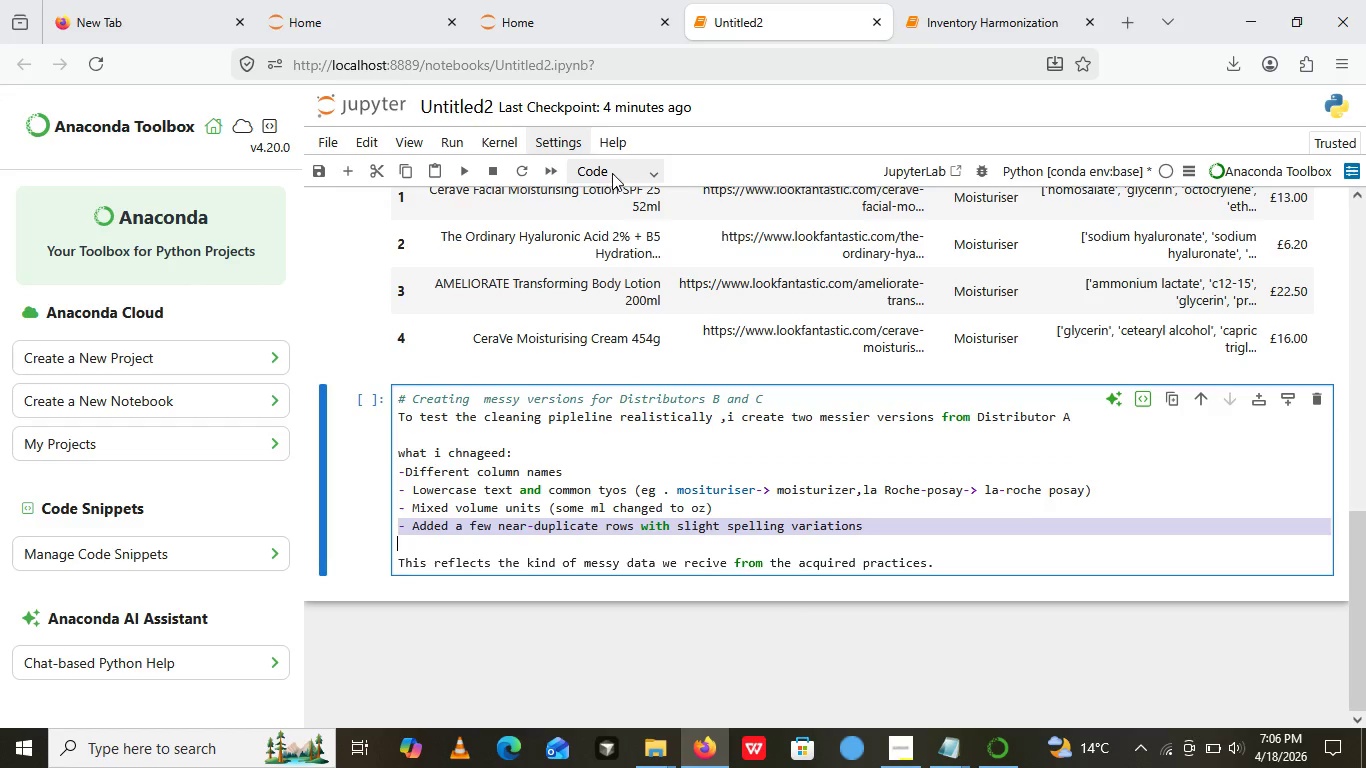 
left_click([613, 173])
 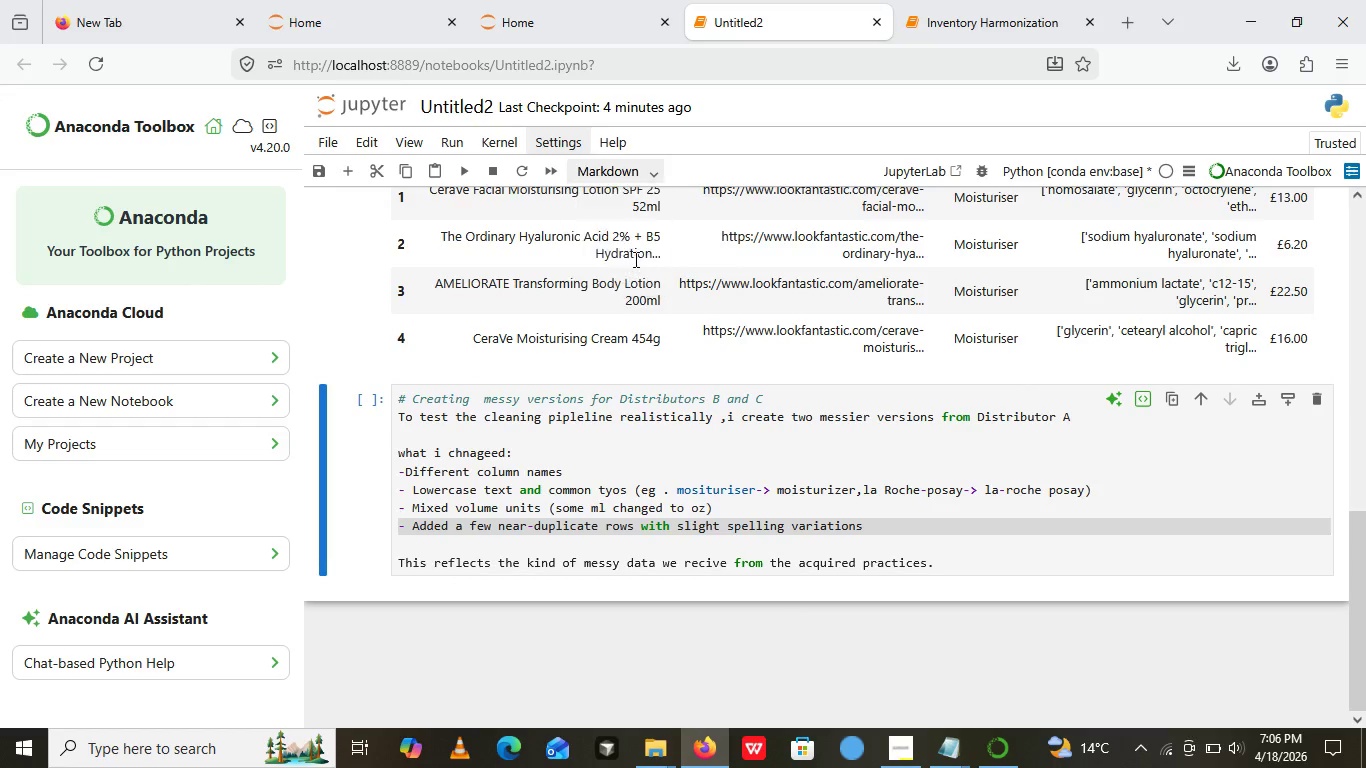 
left_click([634, 259])
 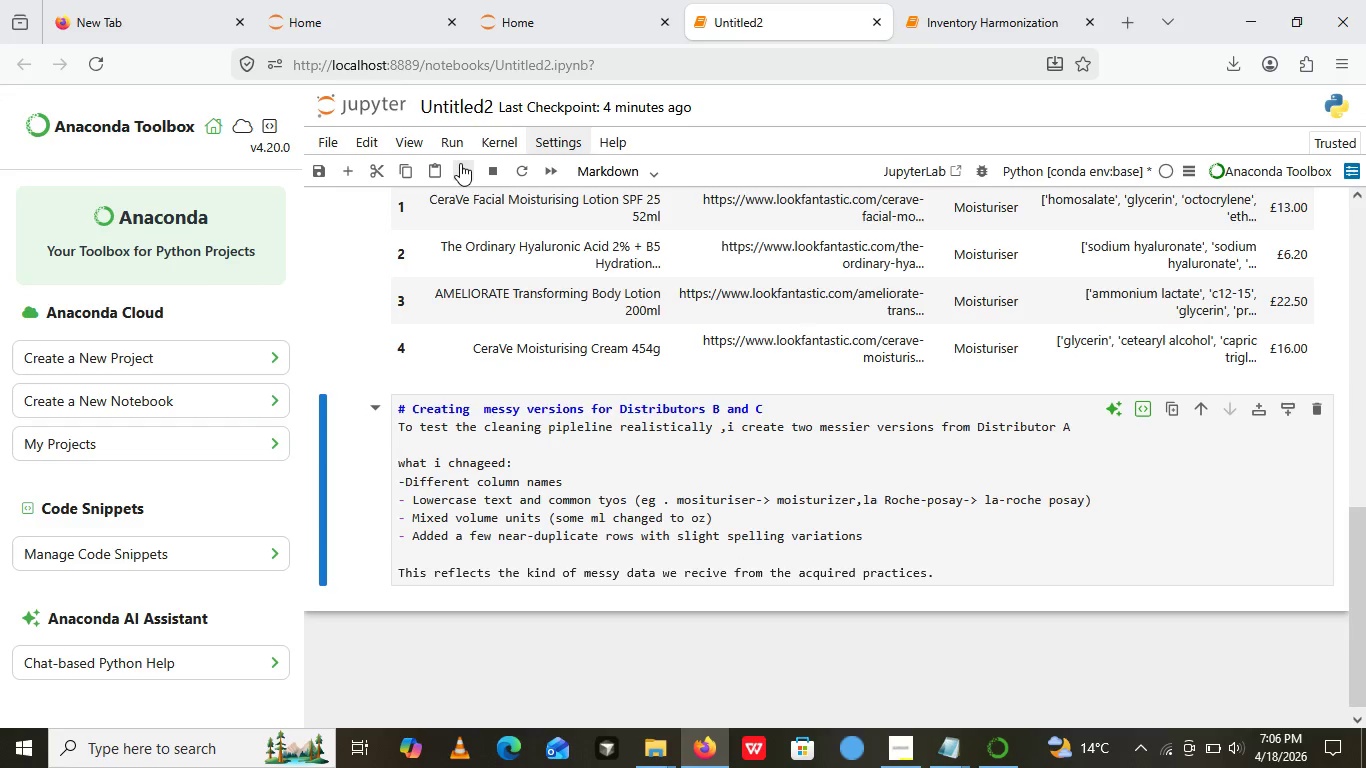 
left_click([460, 163])
 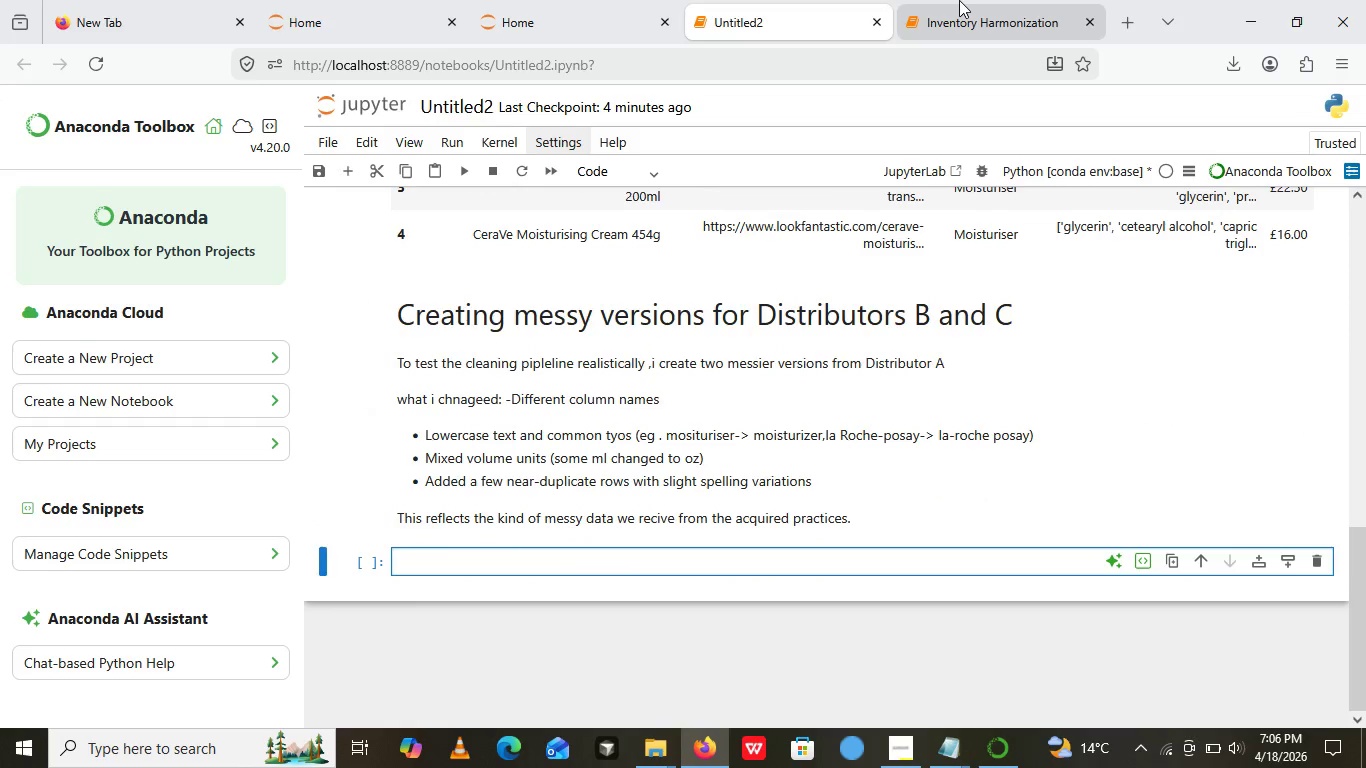 
left_click([959, 0])
 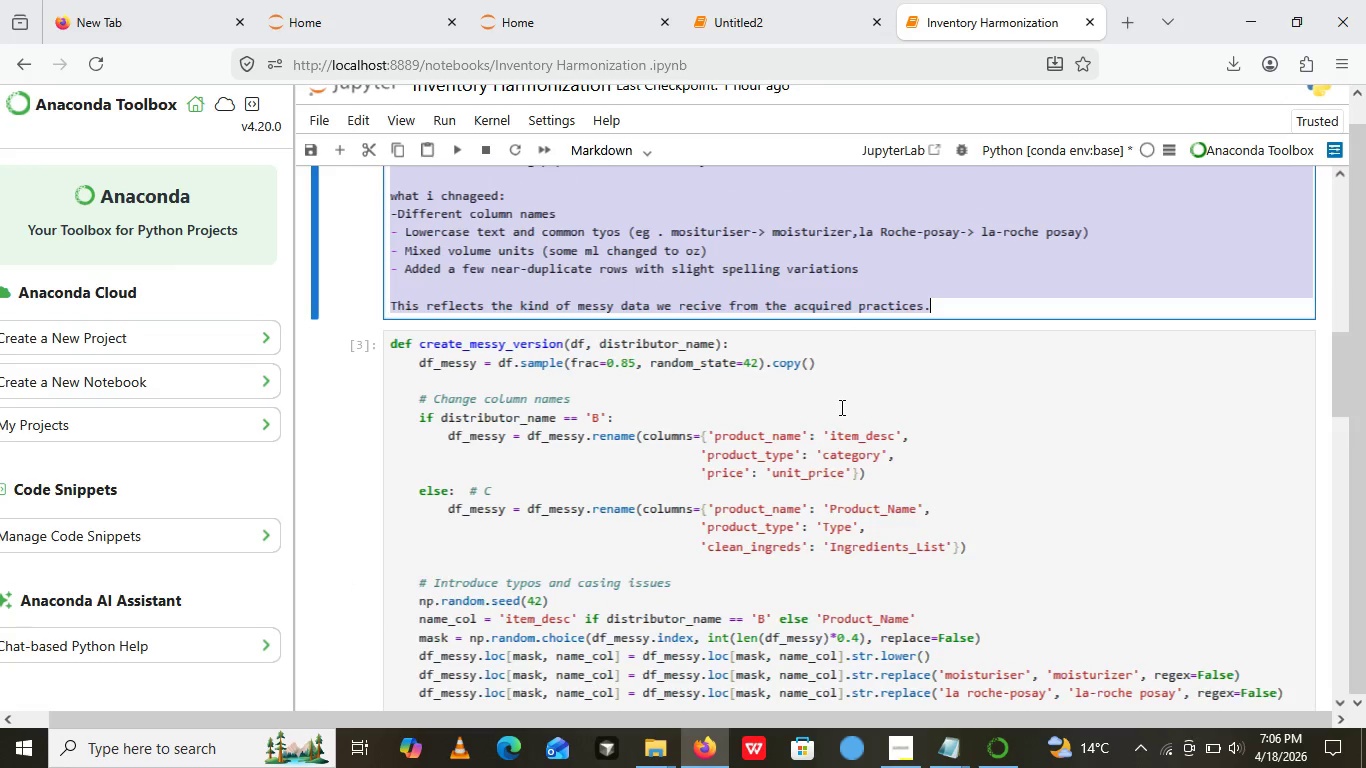 
left_click([840, 407])
 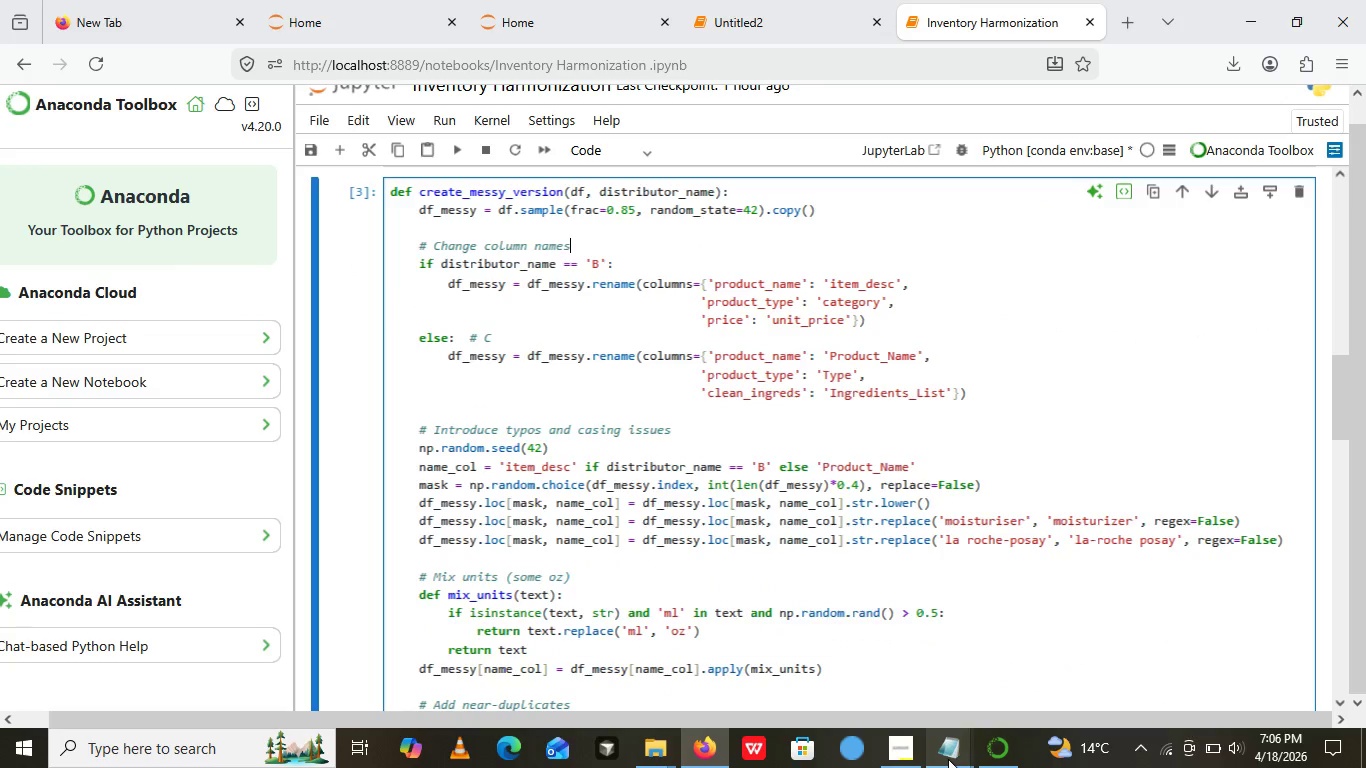 
left_click([948, 759])
 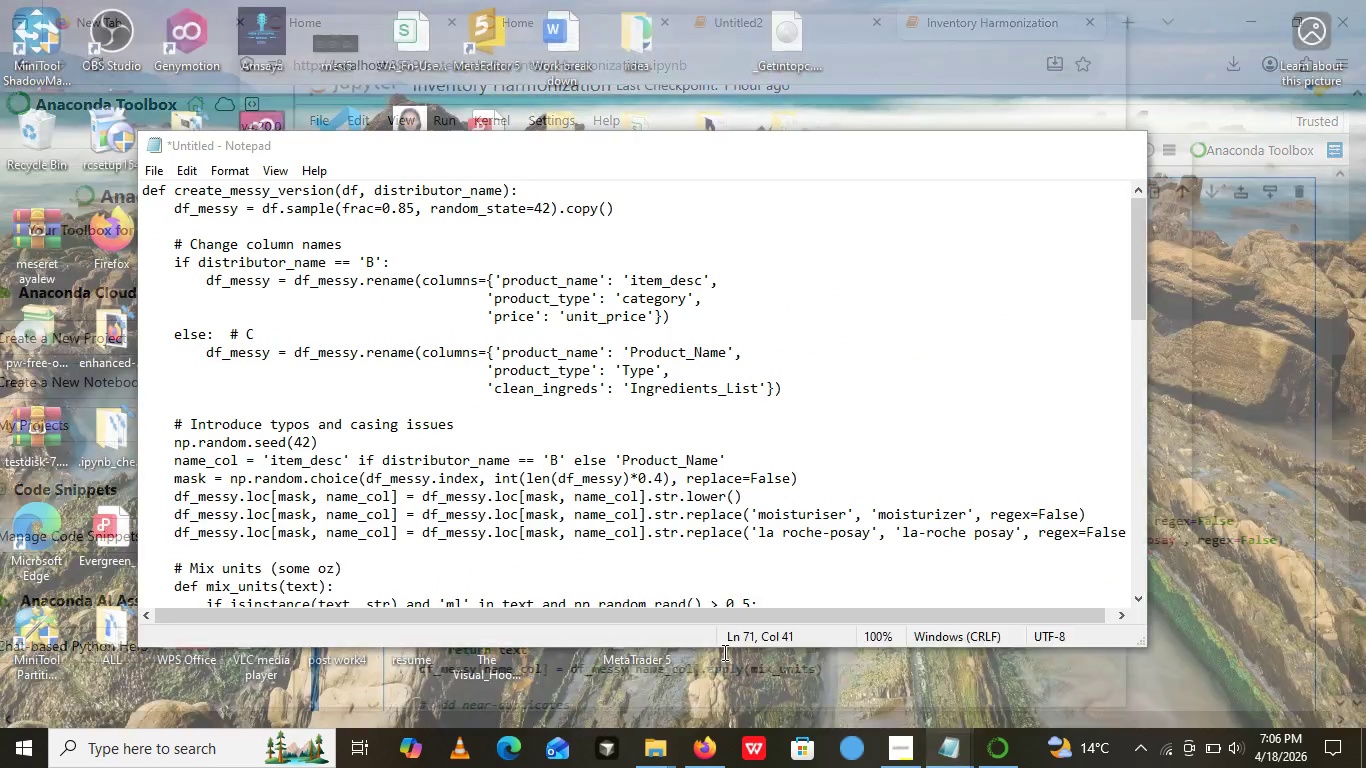 
left_click([723, 652])
 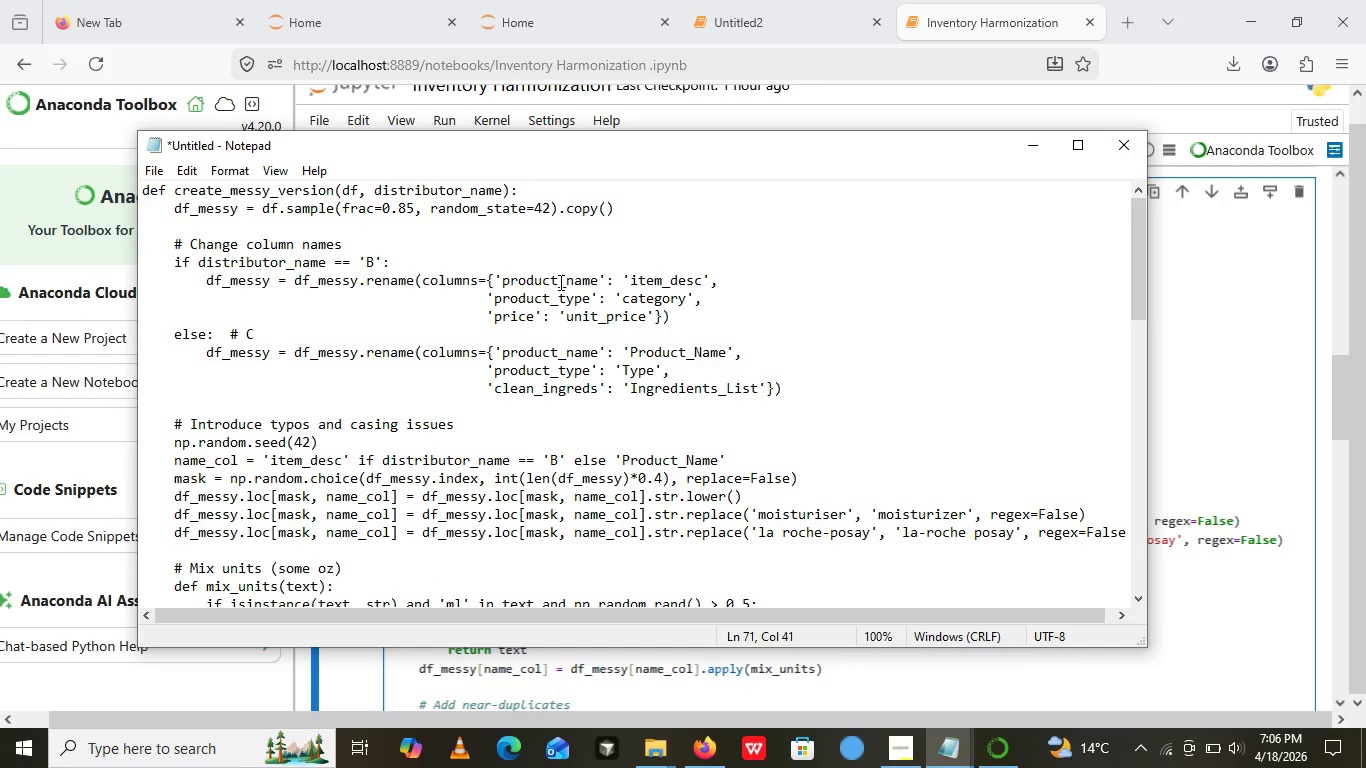 
left_click([257, 327])
 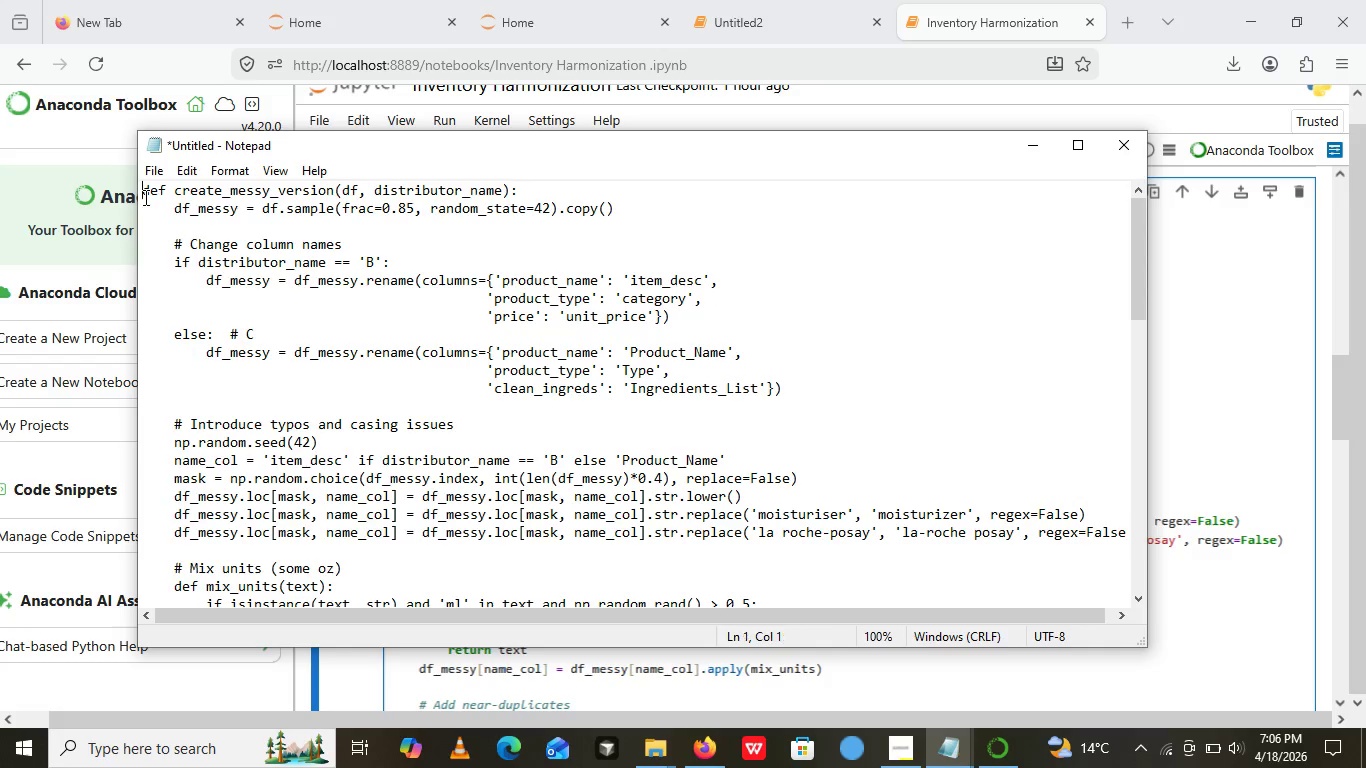 
scroll: coordinate [559, 282], scroll_direction: up, amount: 14.0
 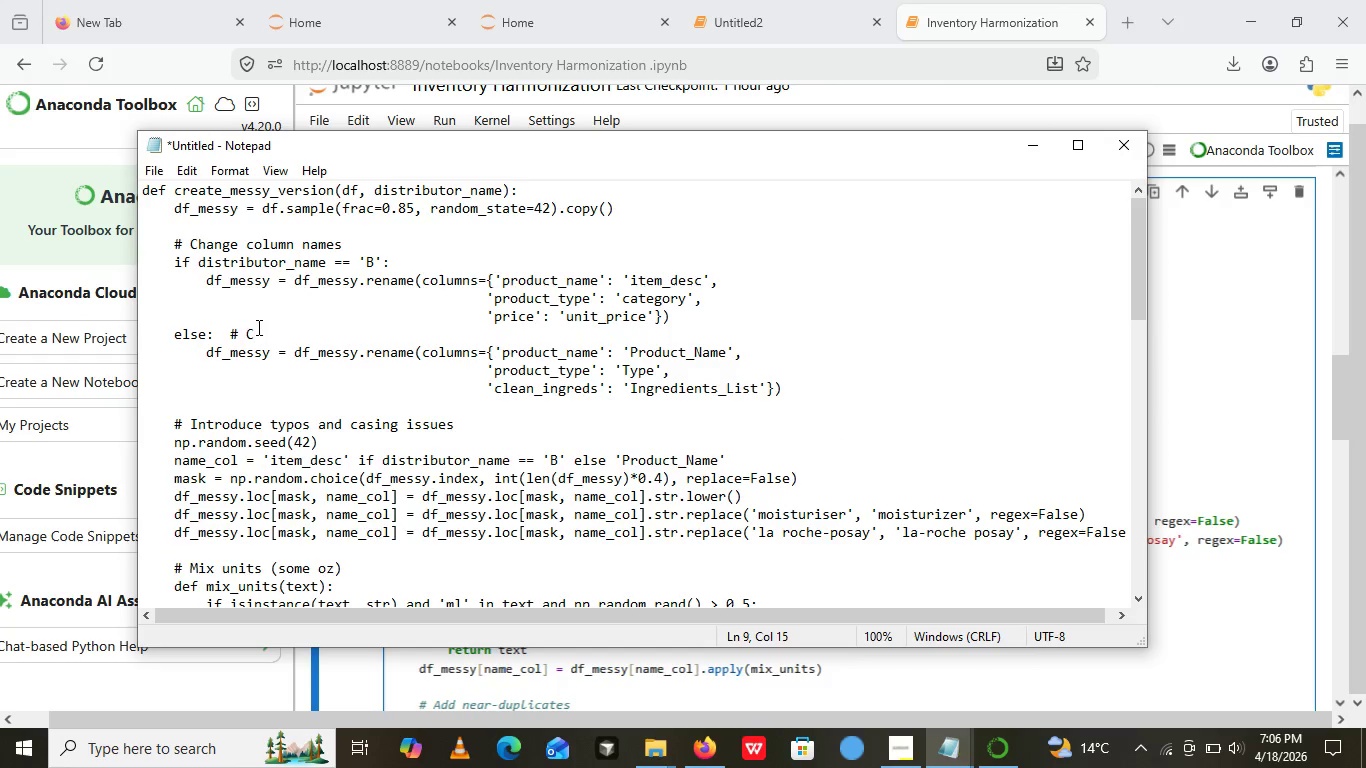 
left_click_drag(start_coordinate=[144, 197], to_coordinate=[512, 472])
 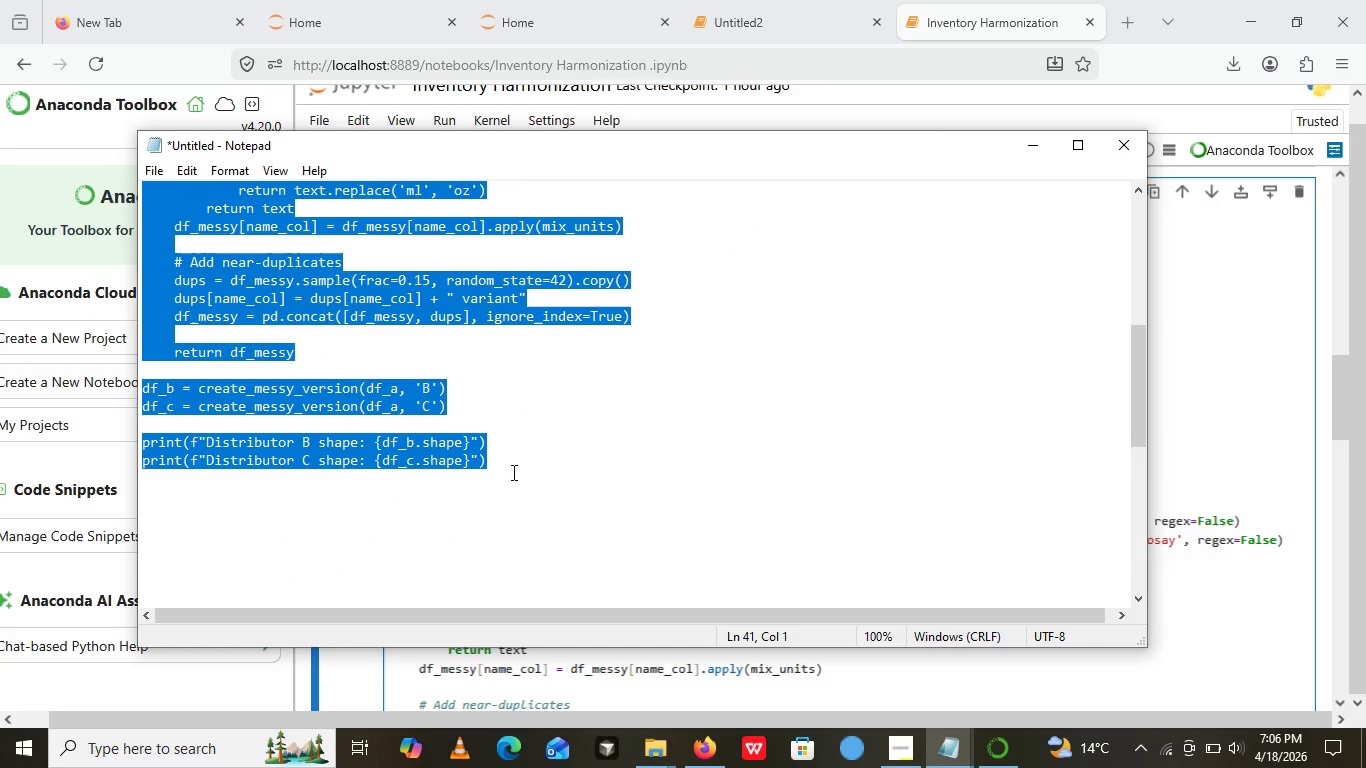 
key(Control+C)
 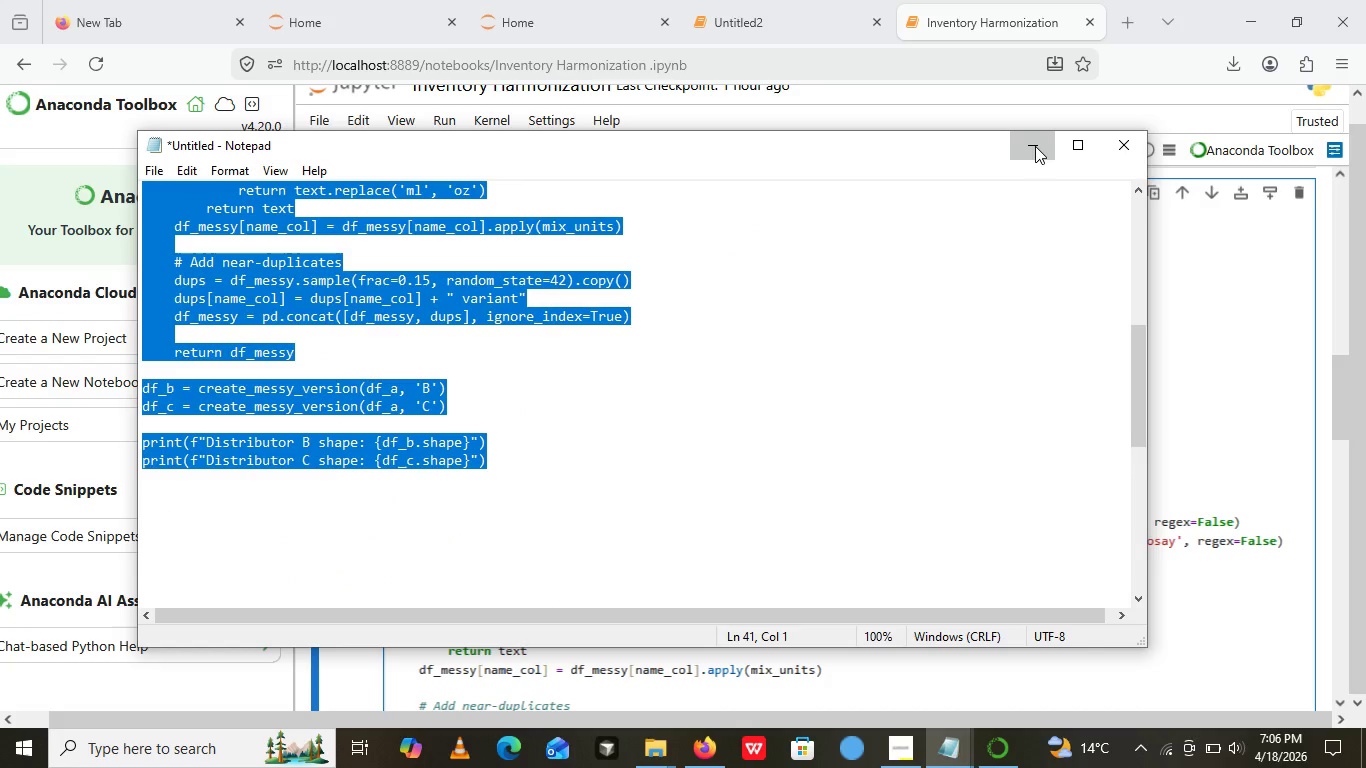 
left_click([1035, 146])
 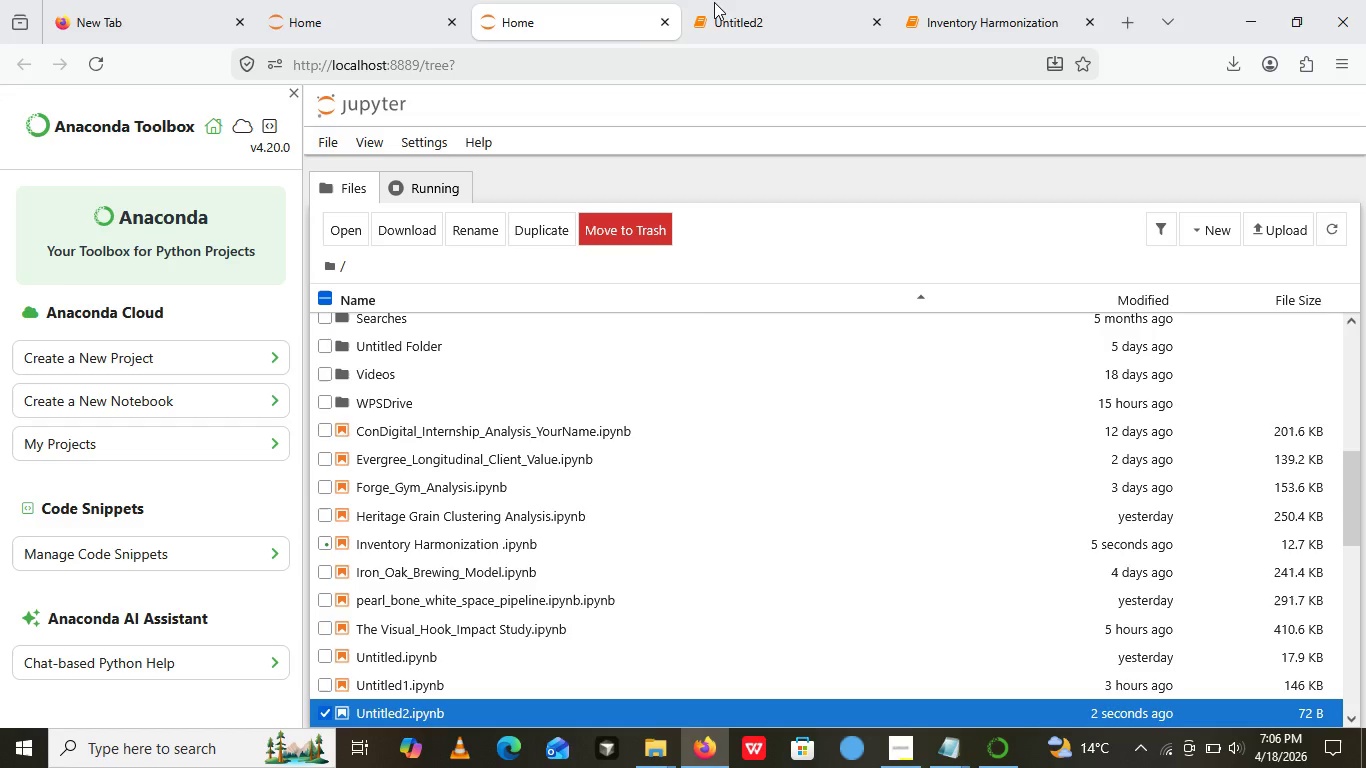 
left_click([679, 0])
 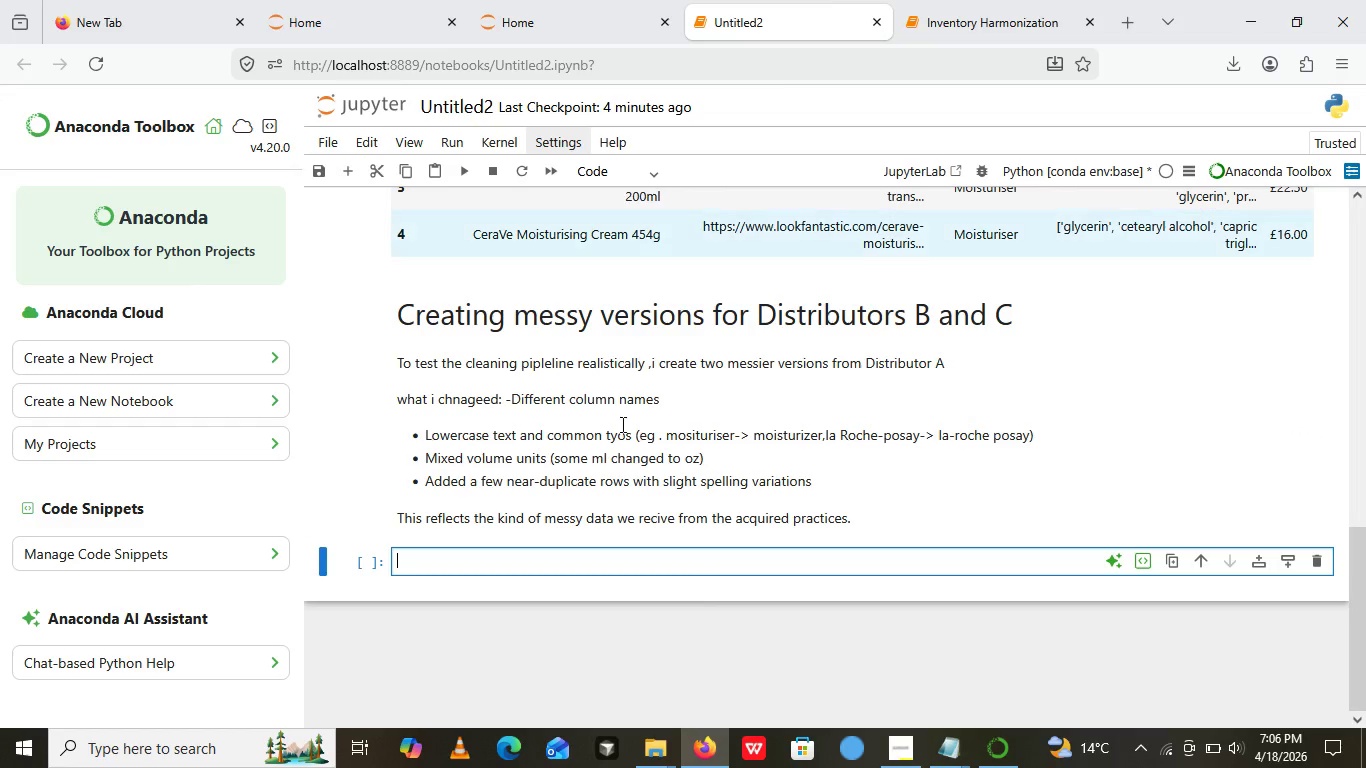 
left_click([778, 2])
 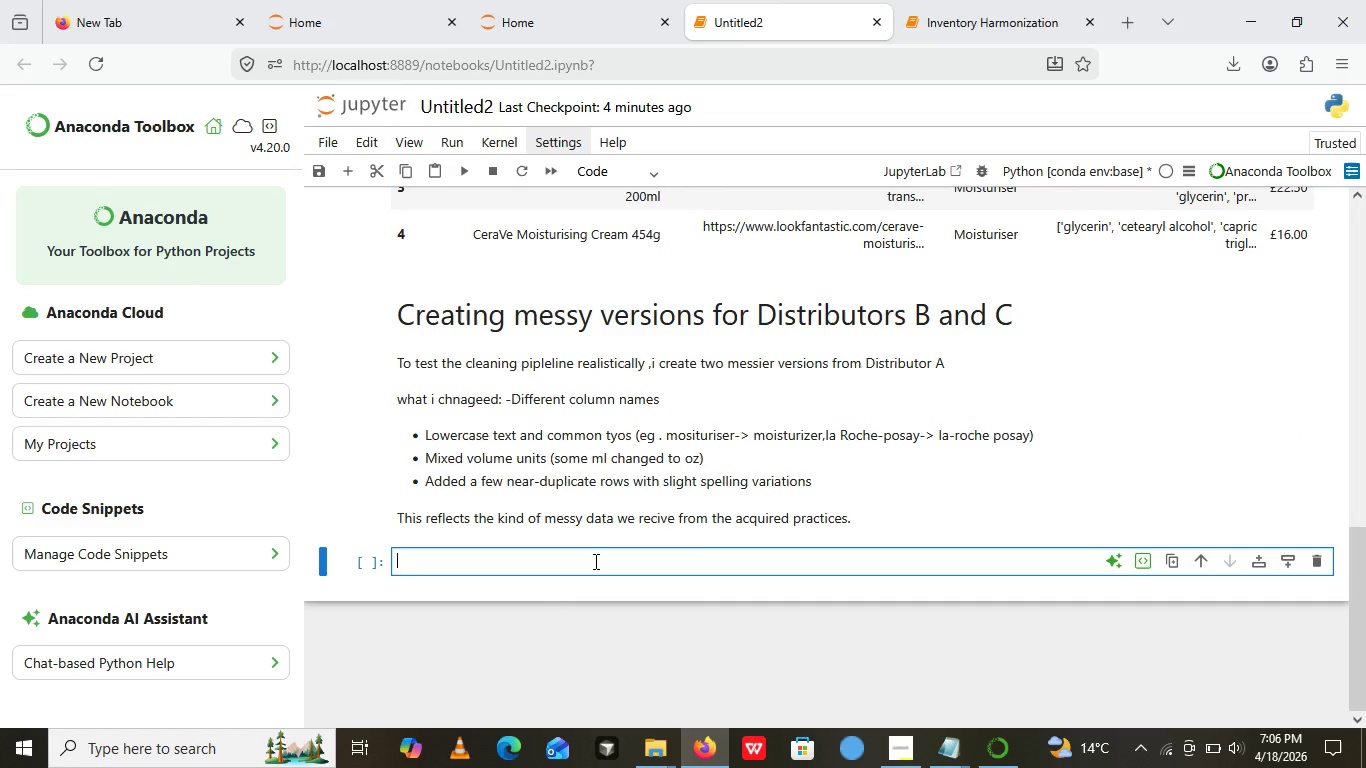 
left_click([594, 561])
 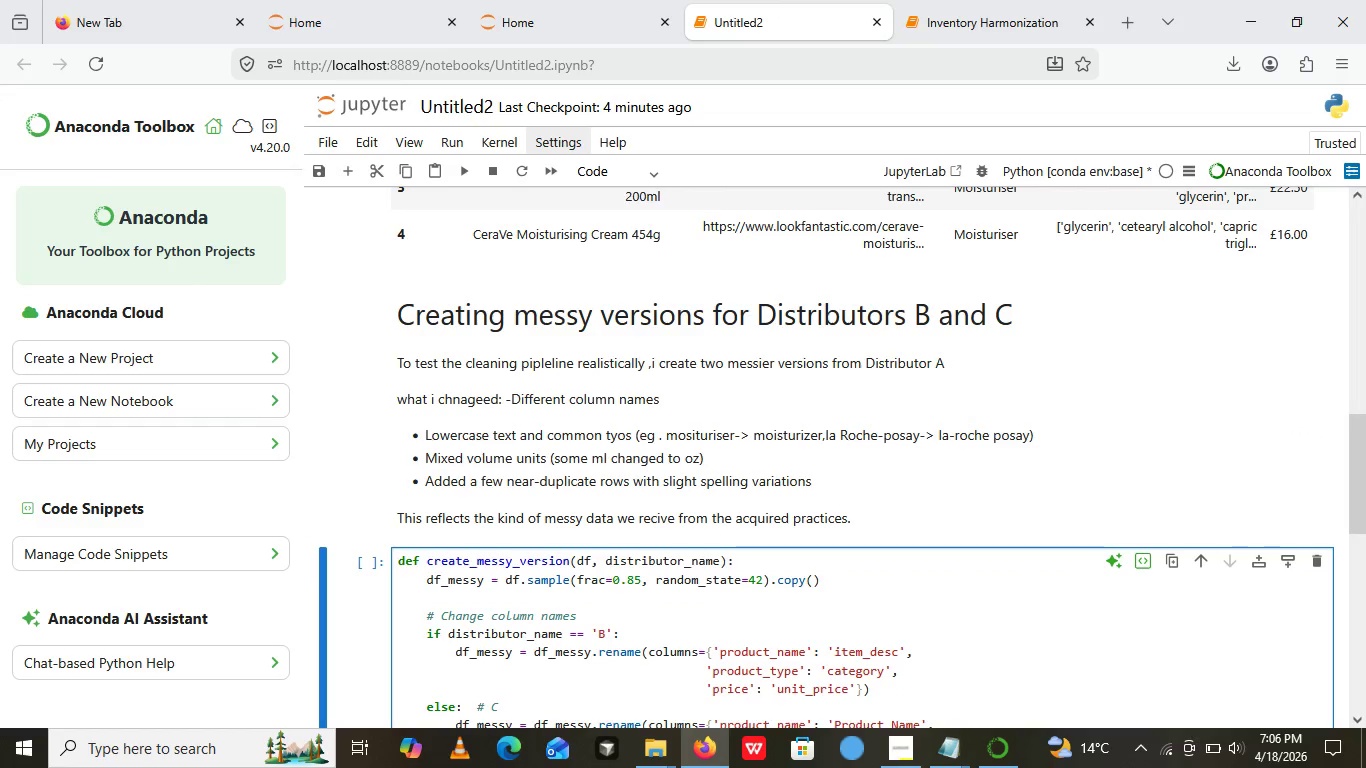 
key(Control+V)
 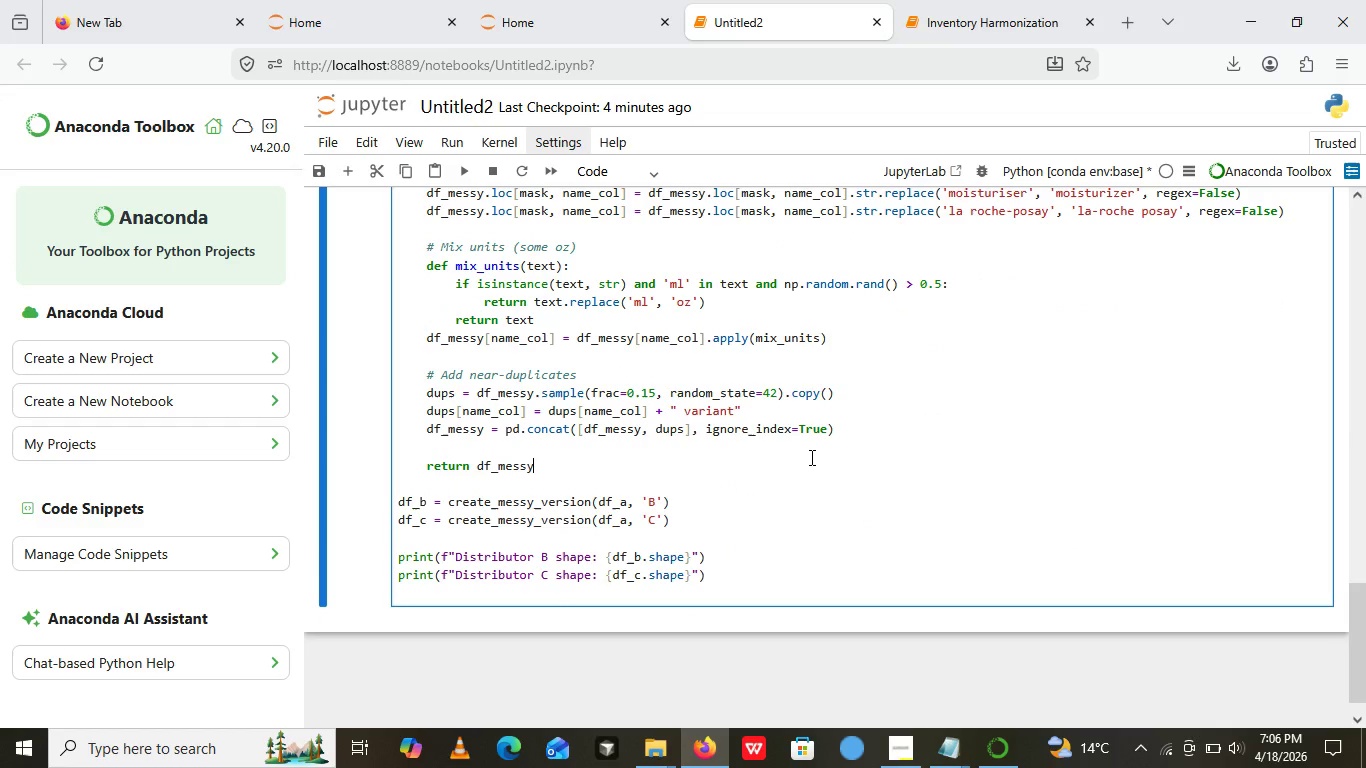 
left_click([810, 457])
 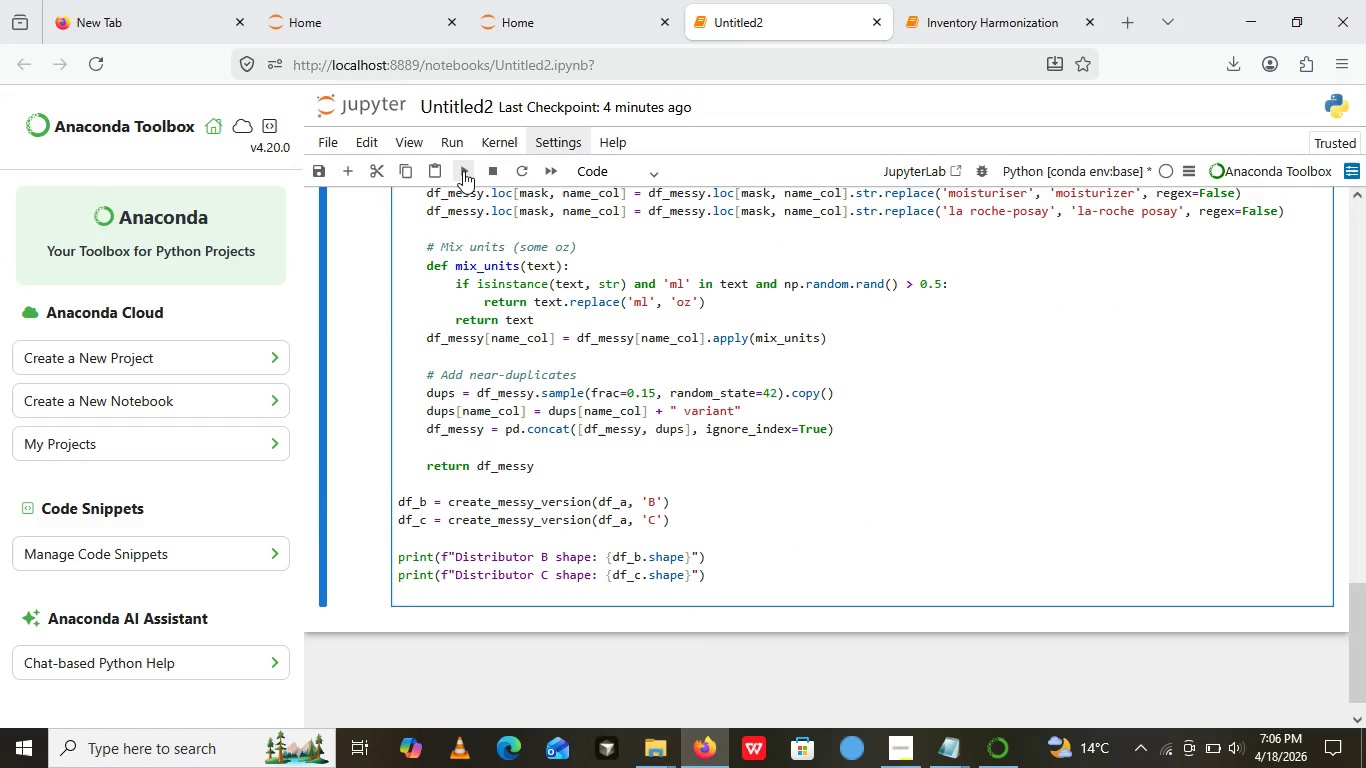 
left_click([463, 171])
 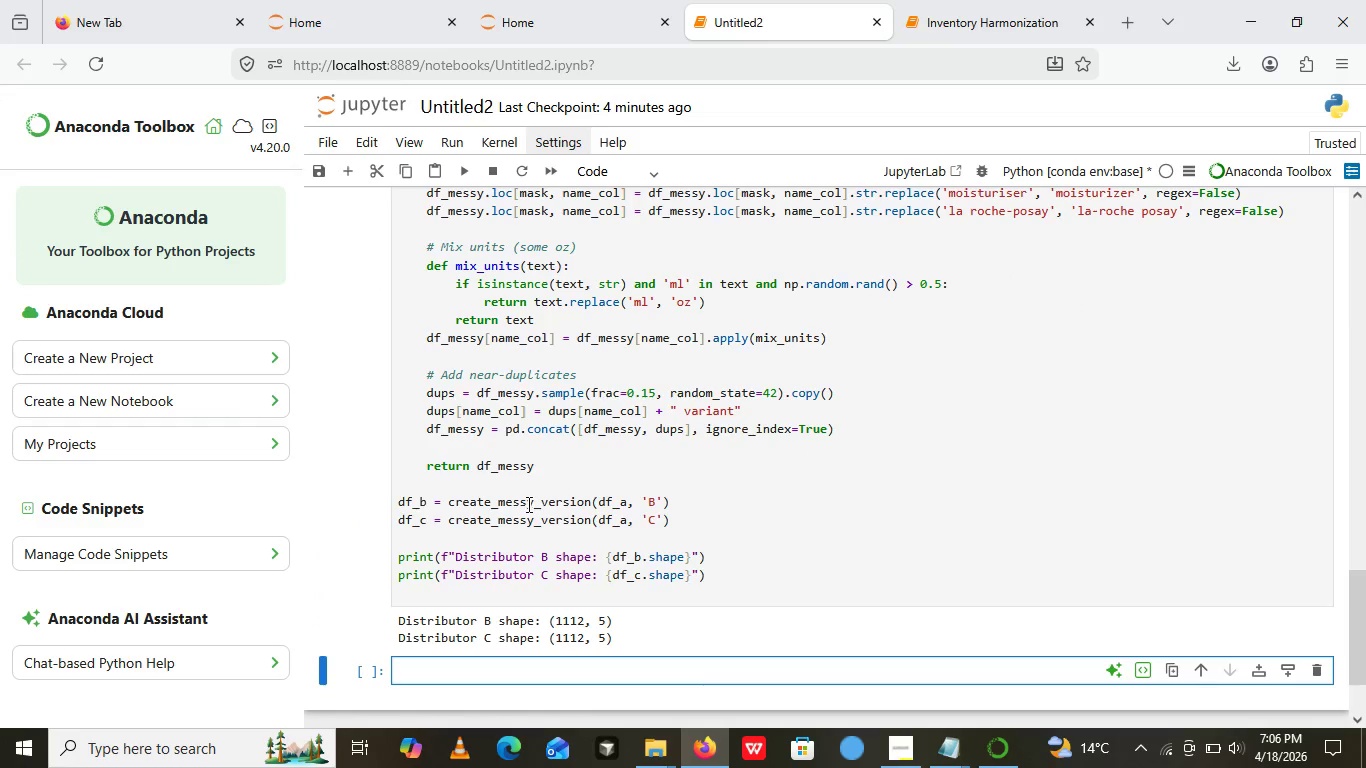 
wait(8.78)
 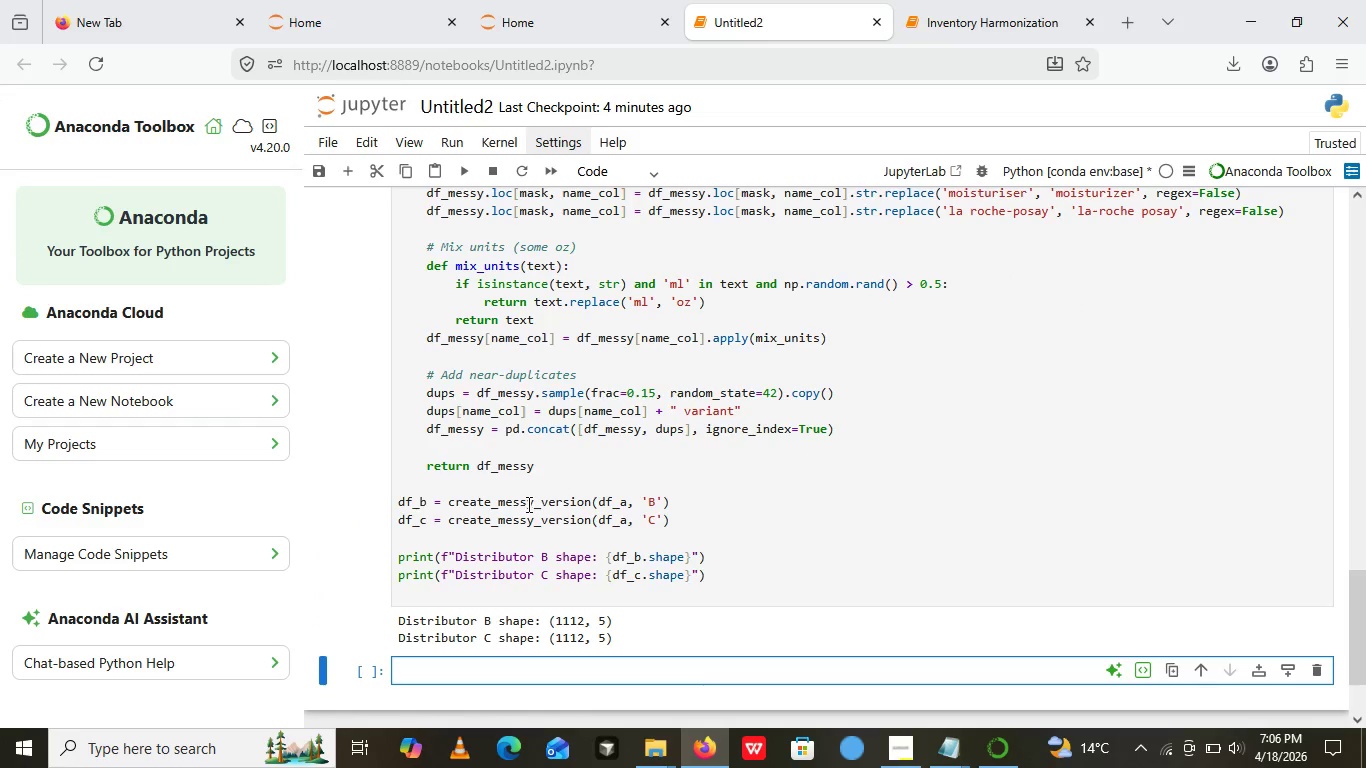 
left_click([964, 42])
 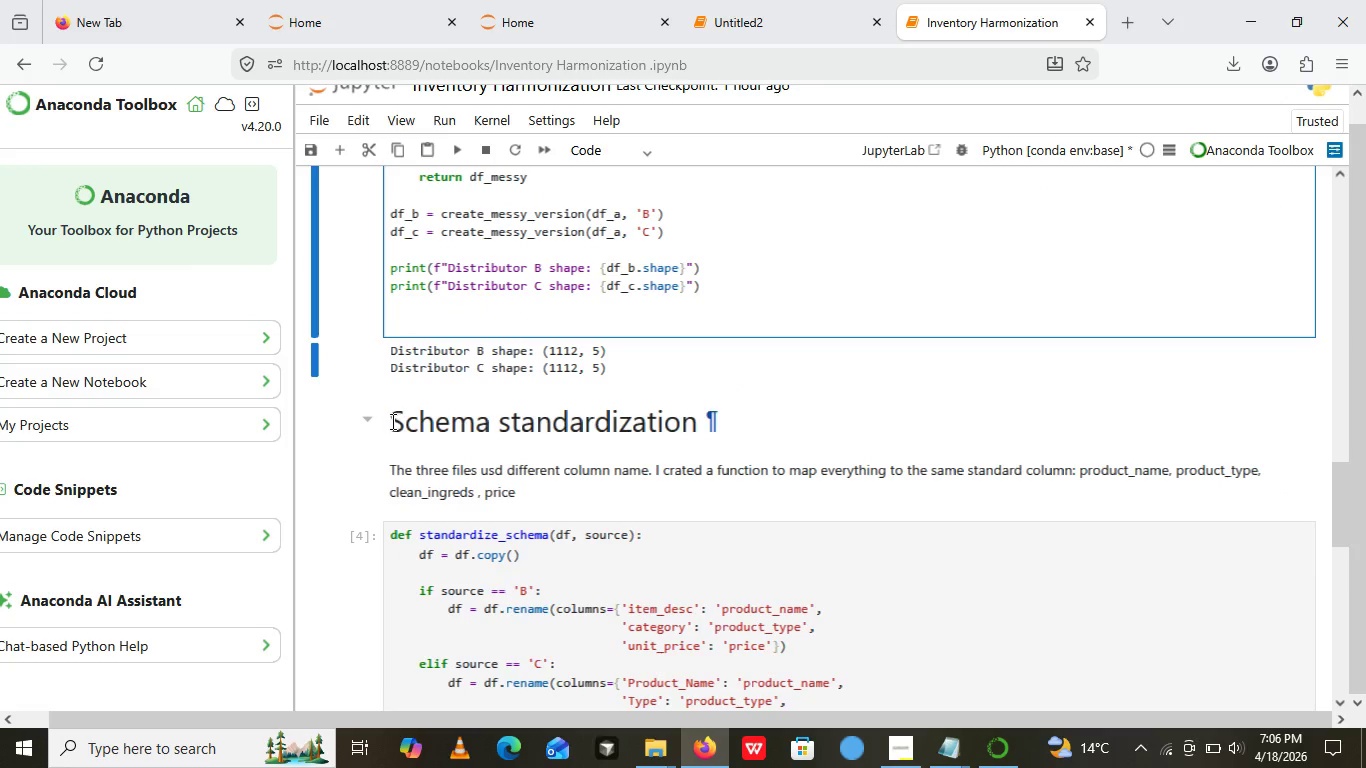 
left_click_drag(start_coordinate=[385, 420], to_coordinate=[587, 498])
 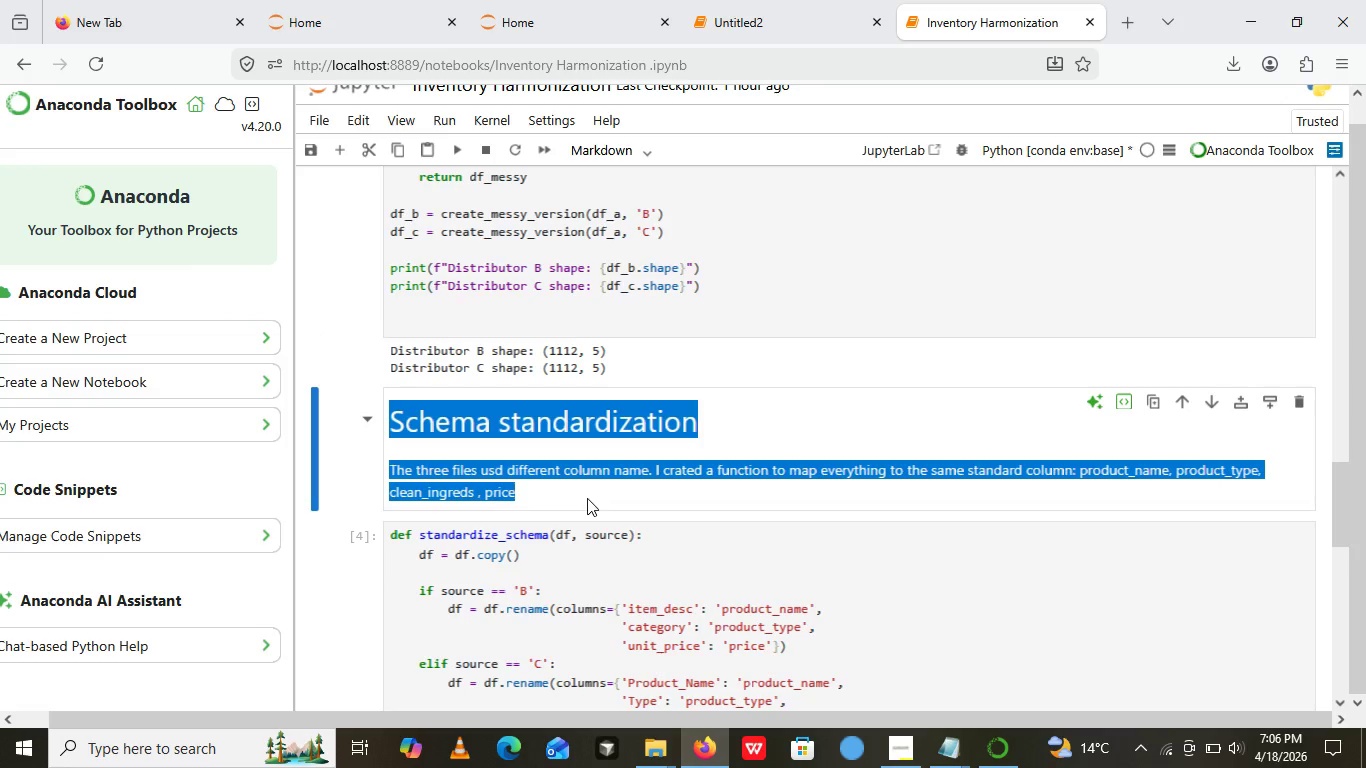 
key(Control+C)
 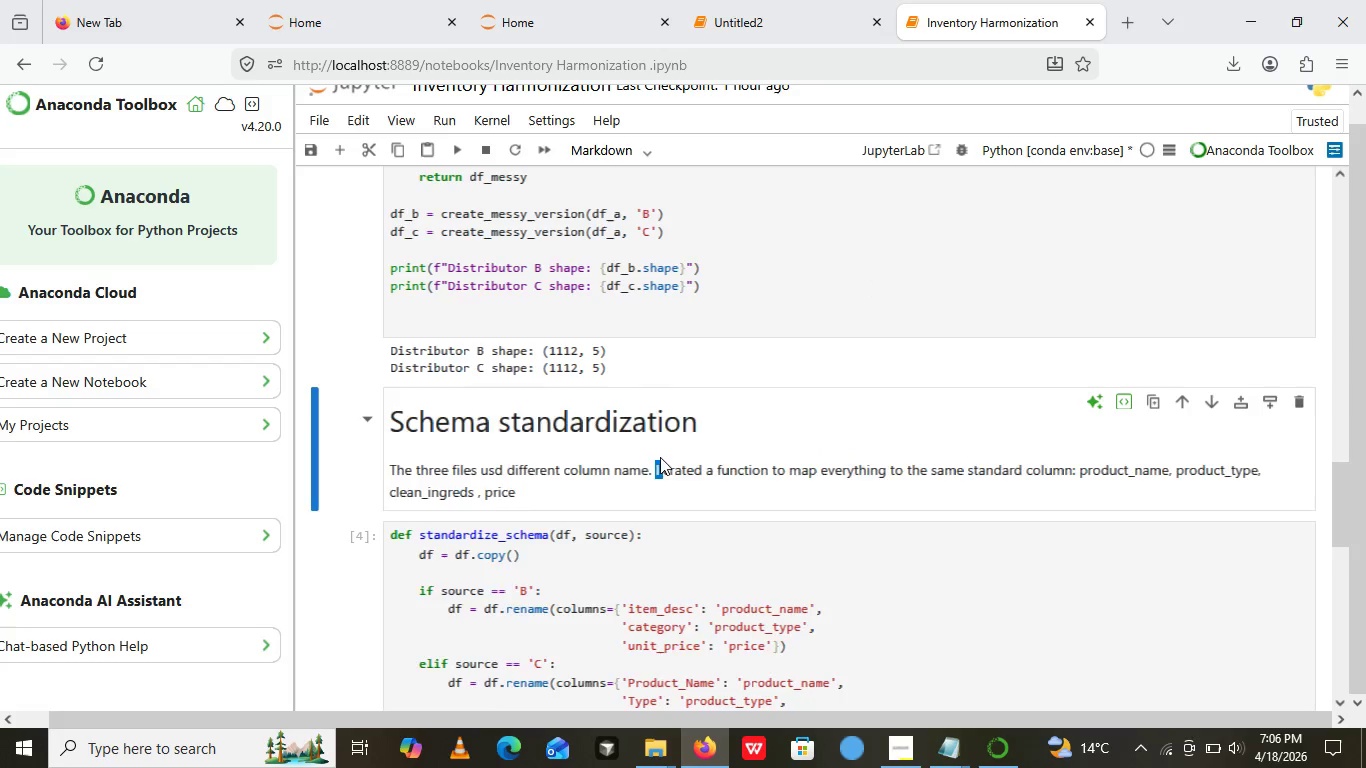 
double_click([660, 457])
 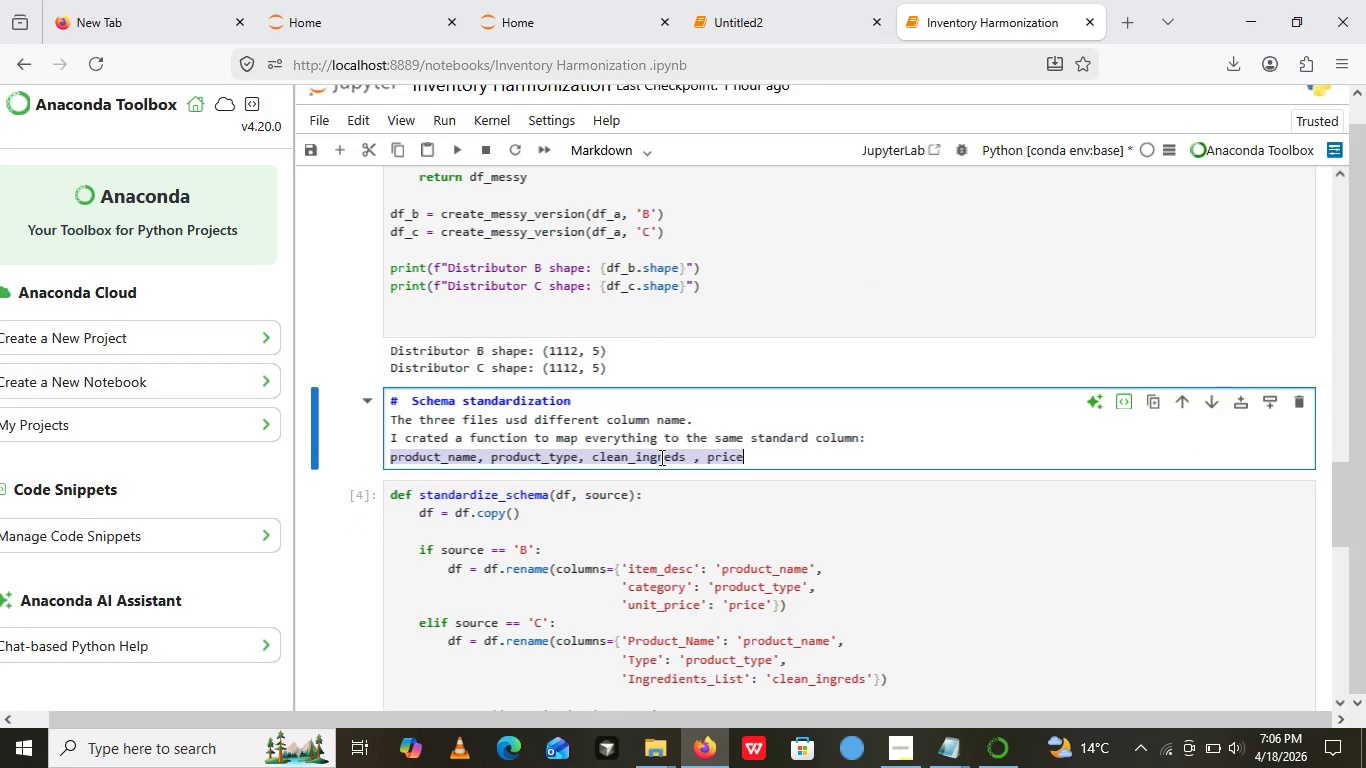 
triple_click([660, 457])
 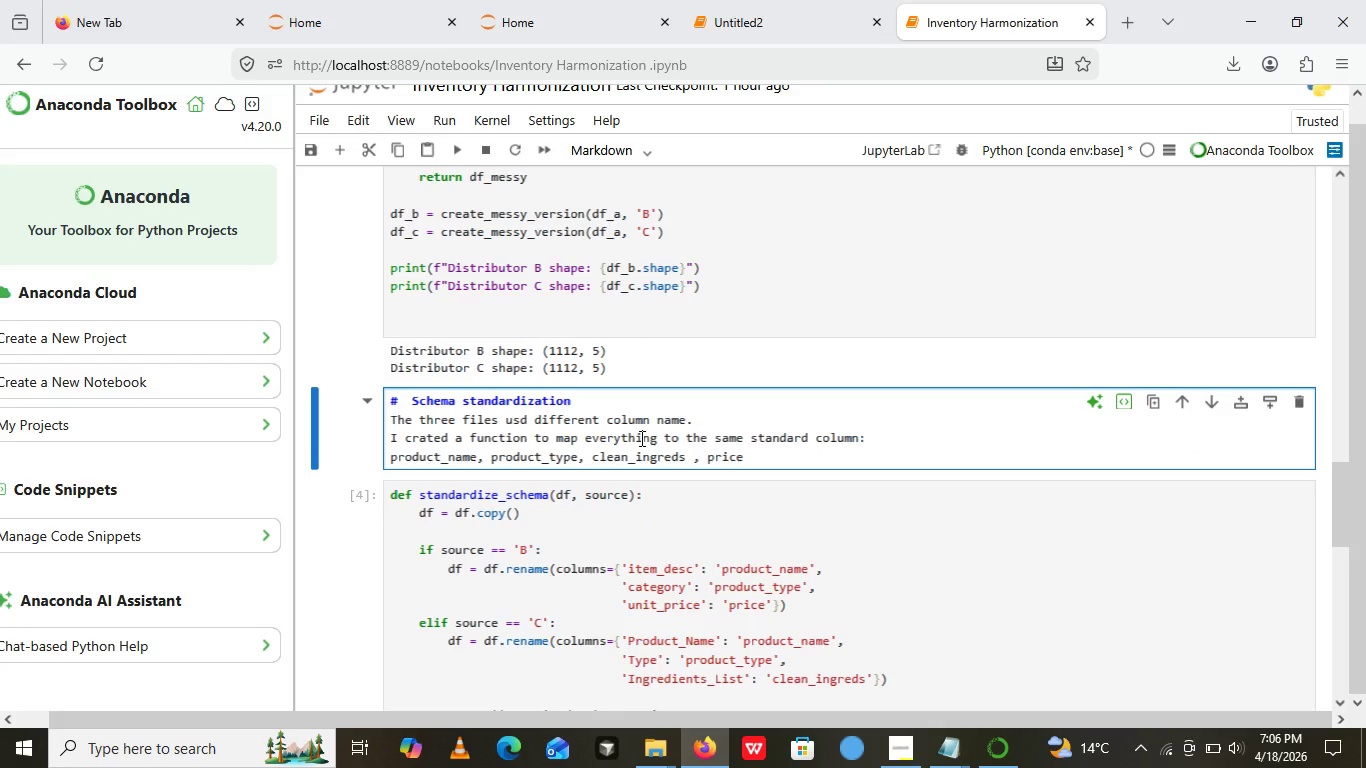 
left_click([640, 438])
 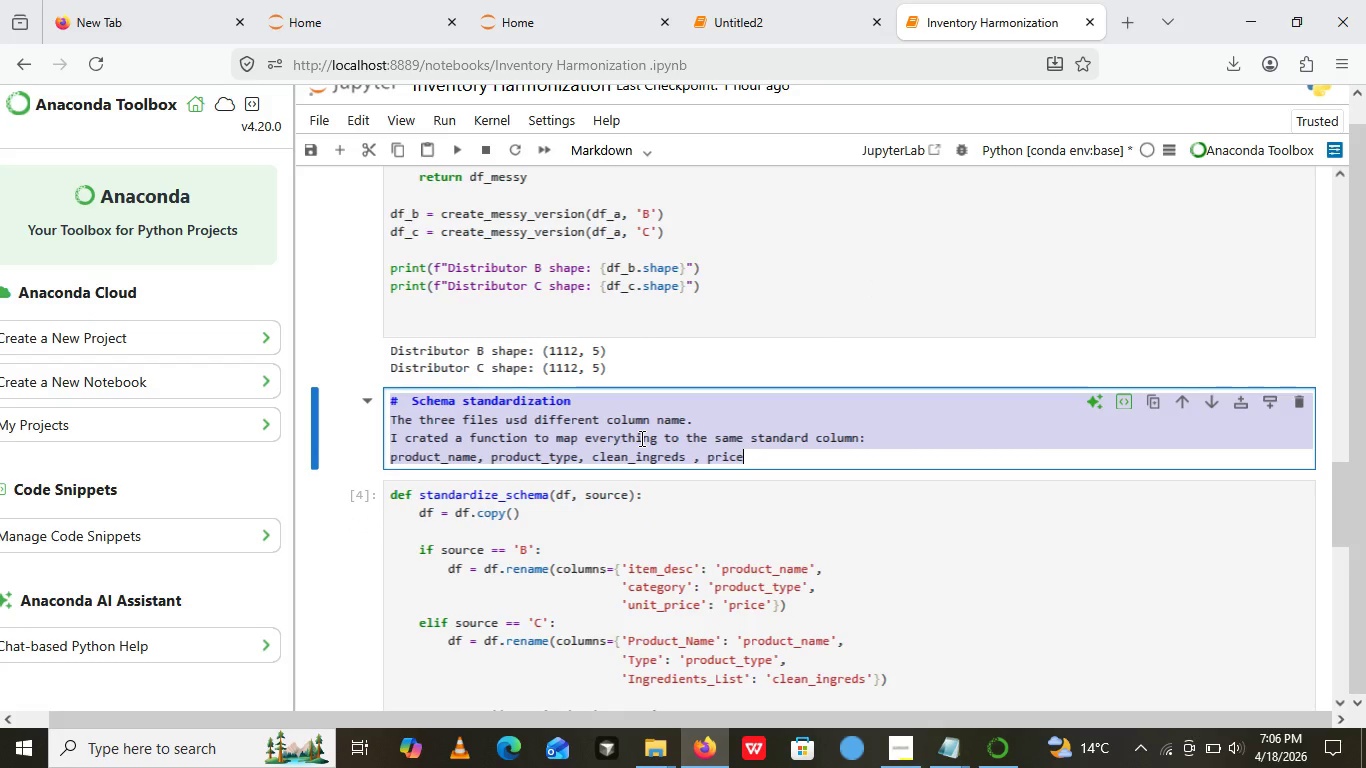 
key(Control+A)
 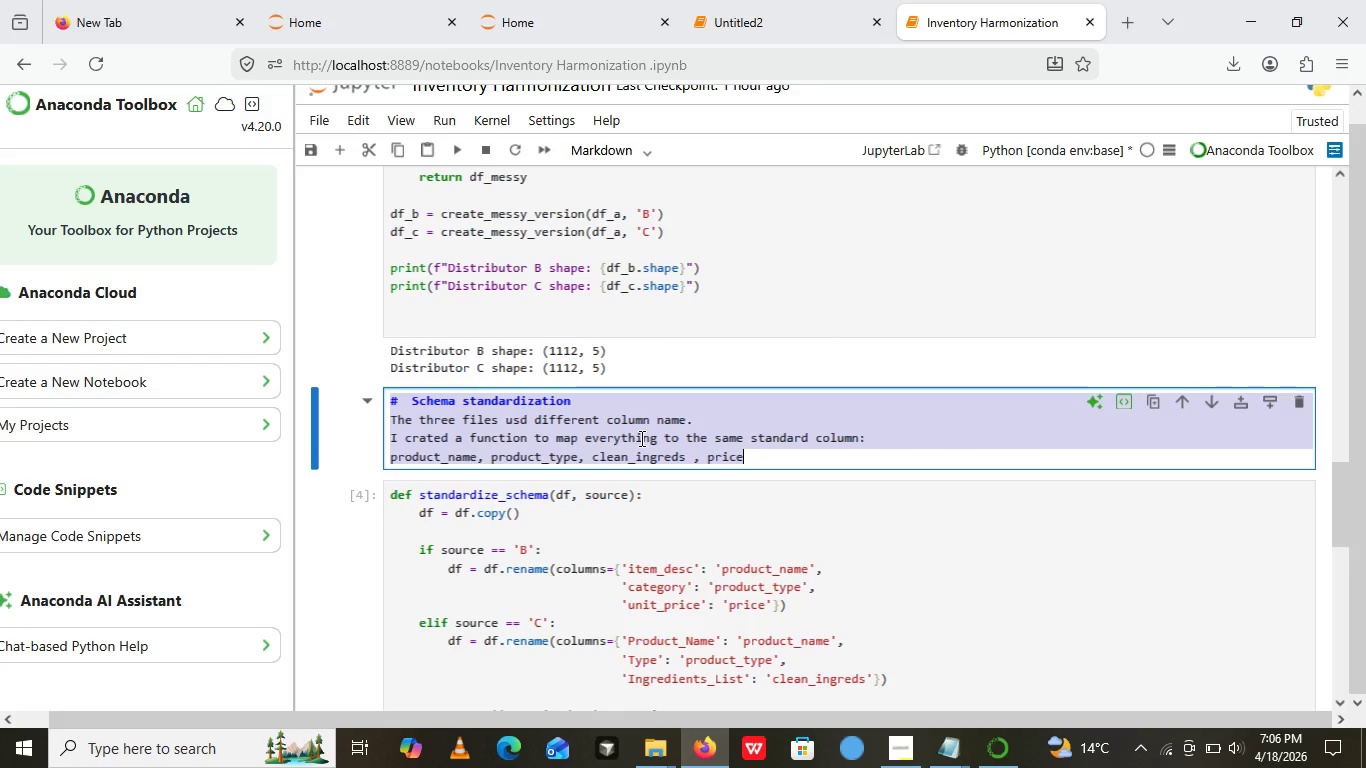 
key(Control+C)
 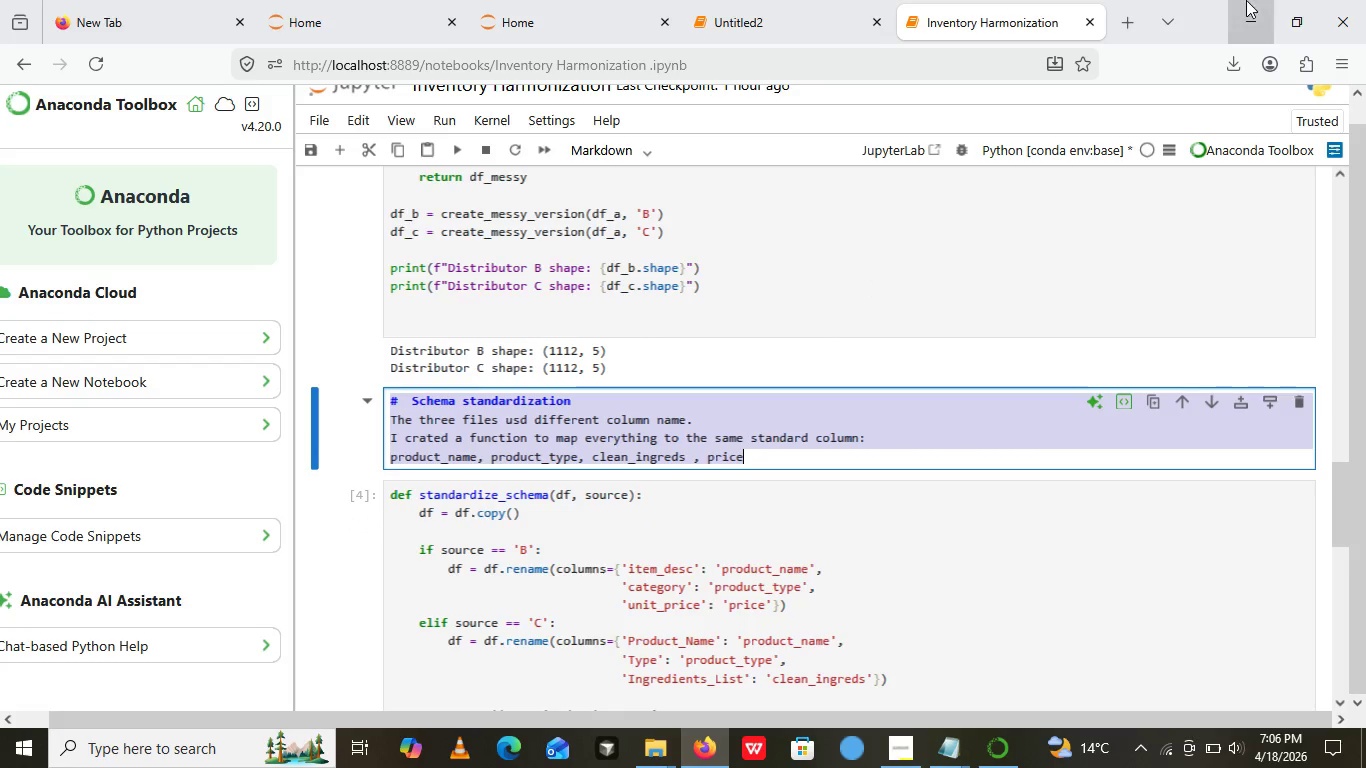 
left_click([640, 438])
 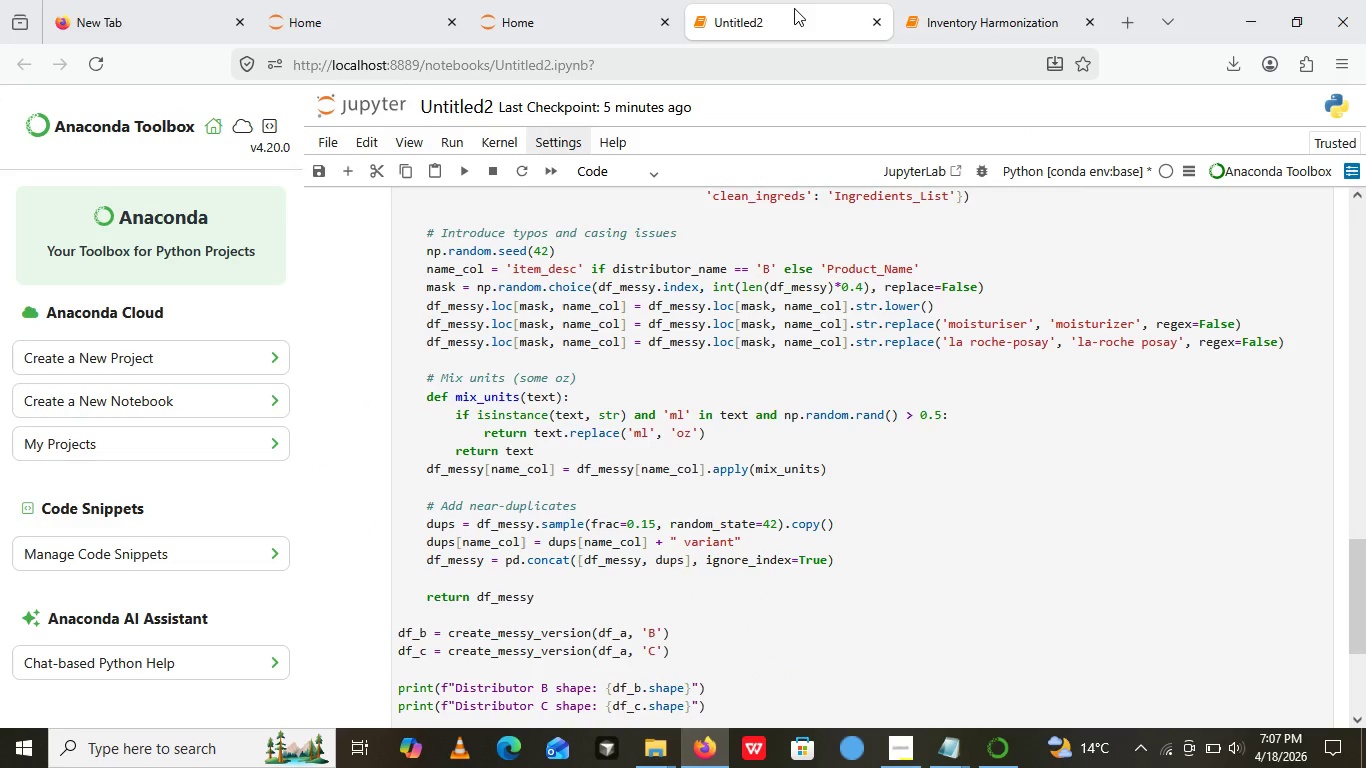 
left_click([794, 8])
 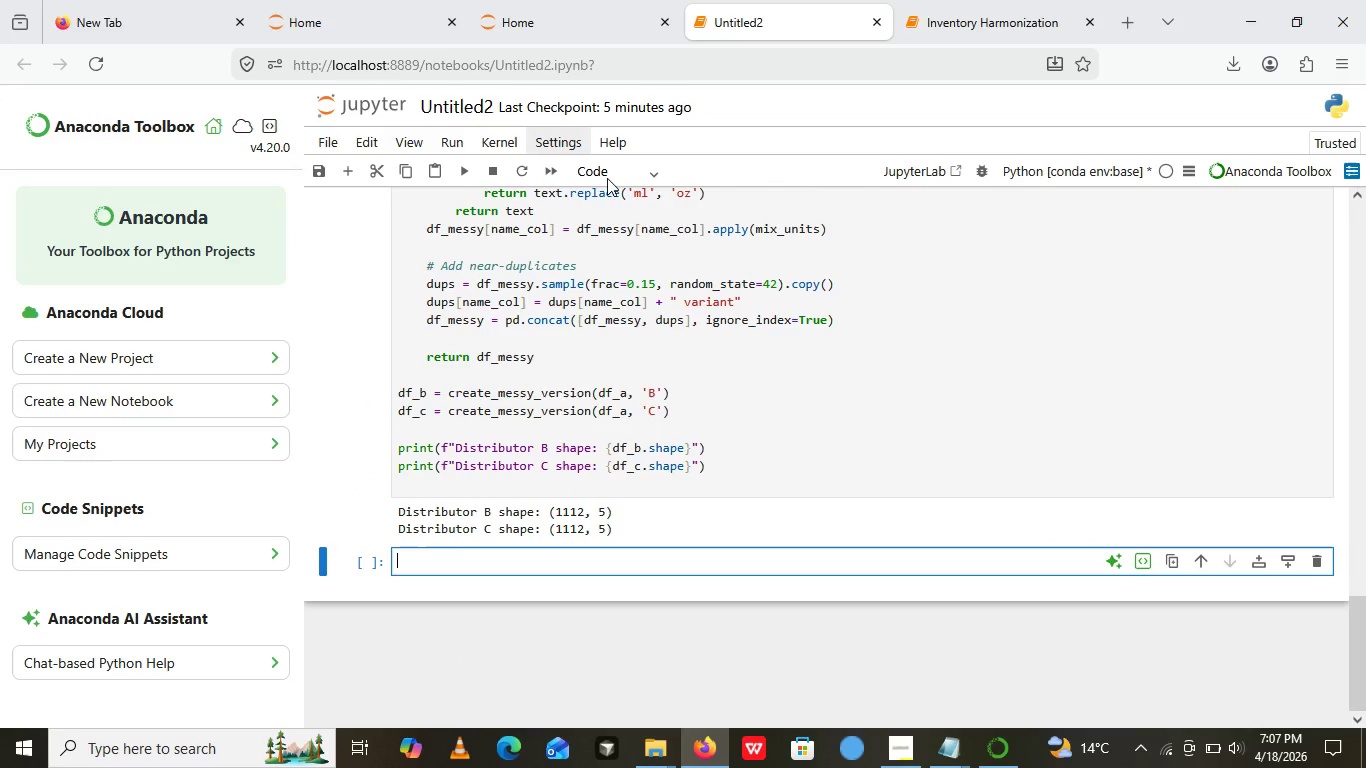 
left_click([607, 175])
 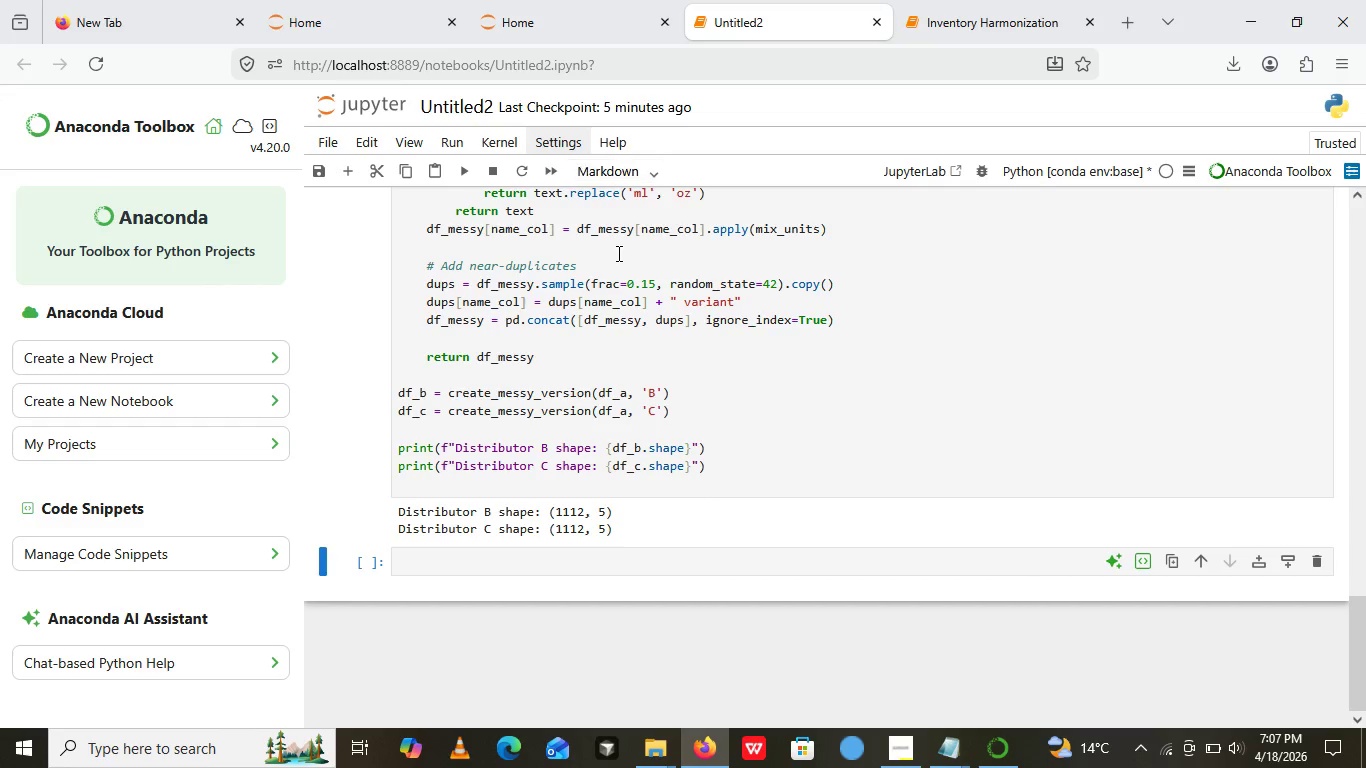 
left_click([617, 253])
 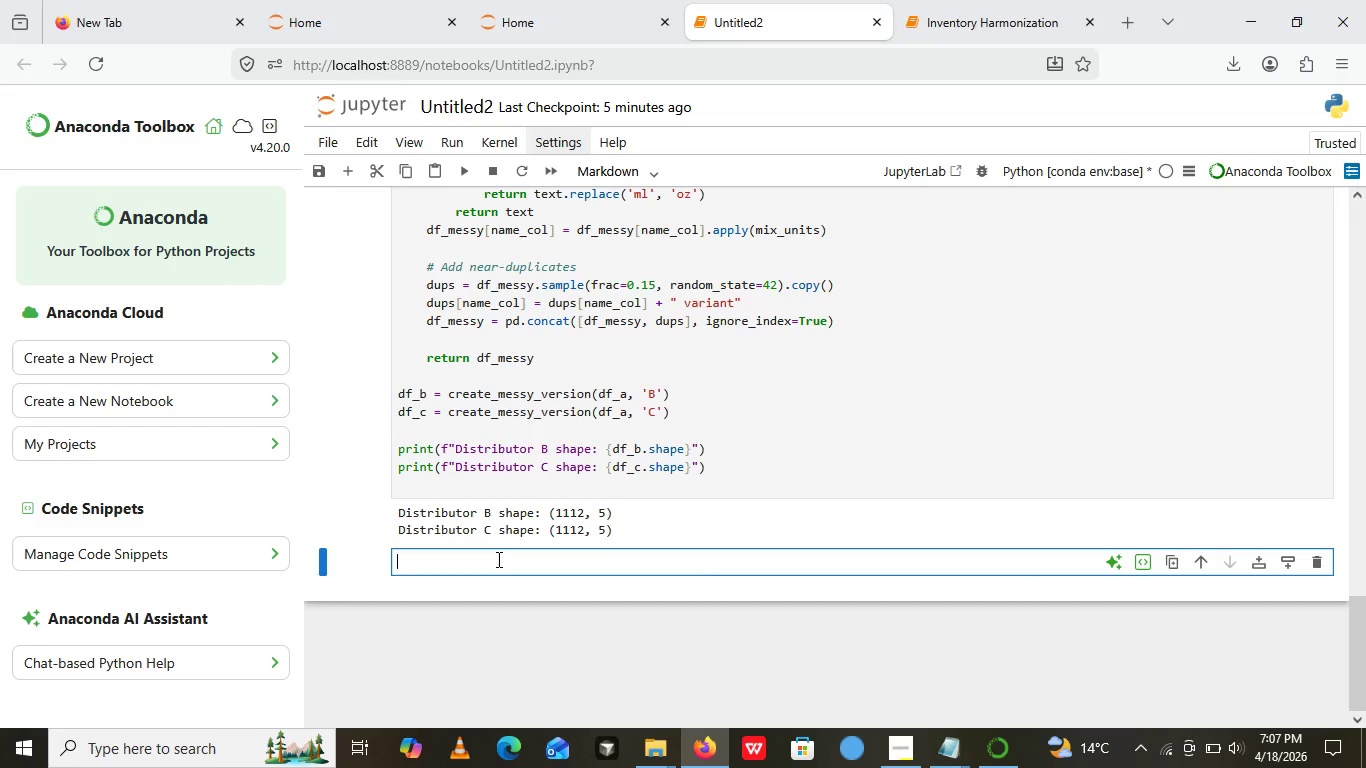 
left_click([497, 559])
 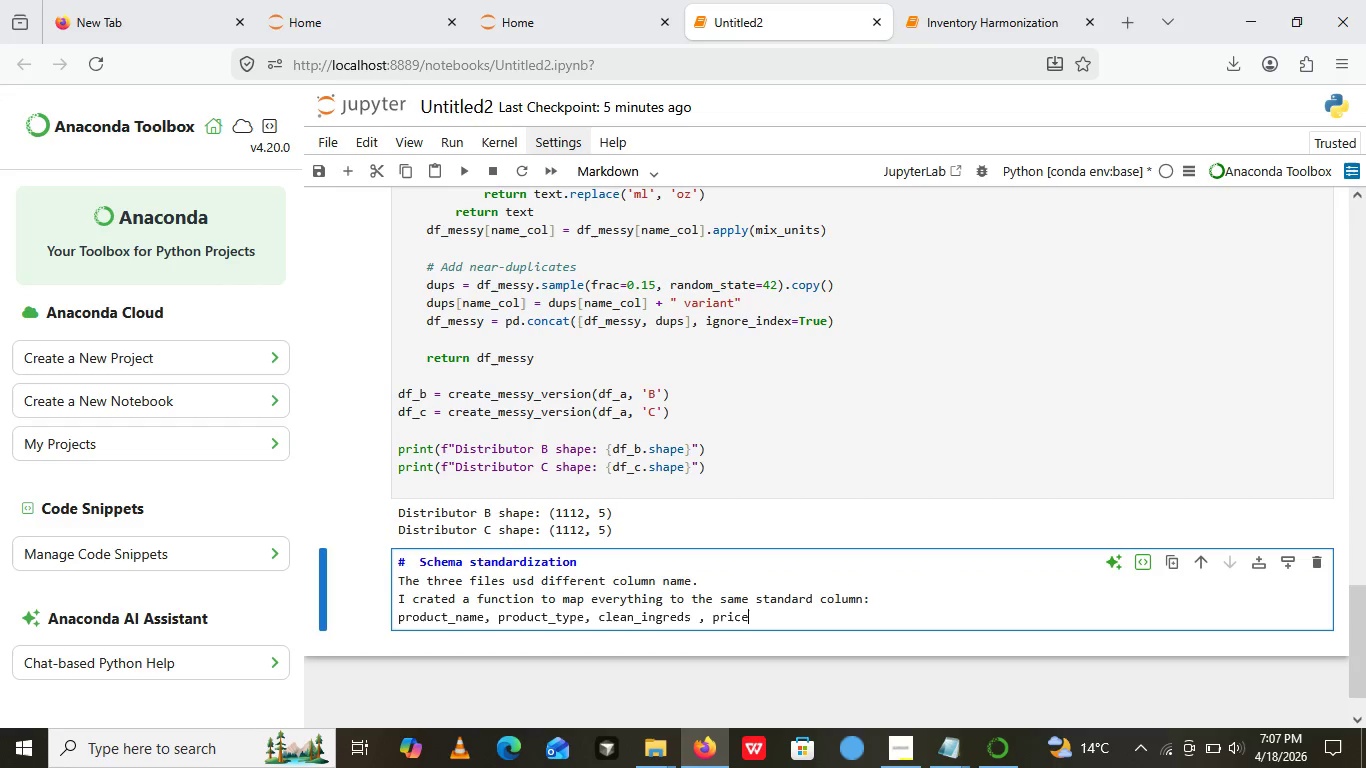 
key(Control+V)
 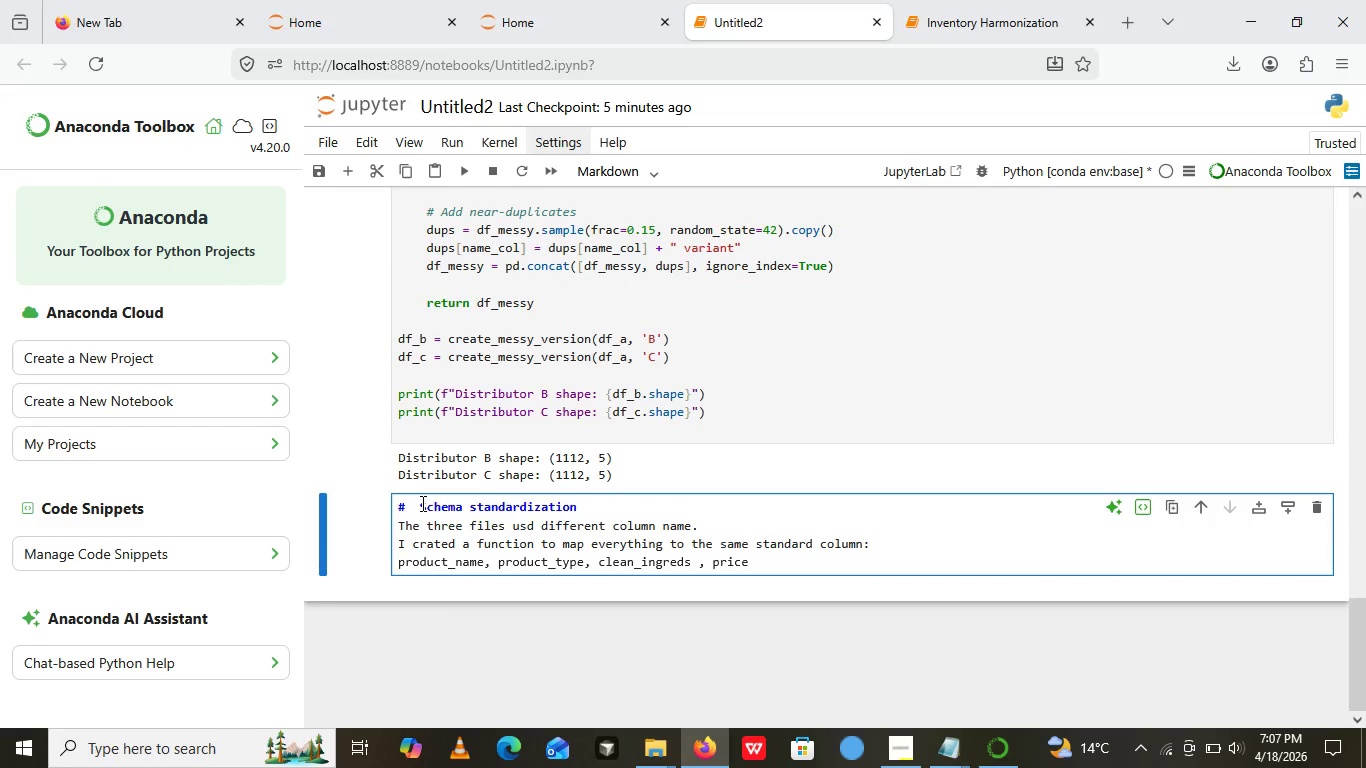 
left_click([421, 503])
 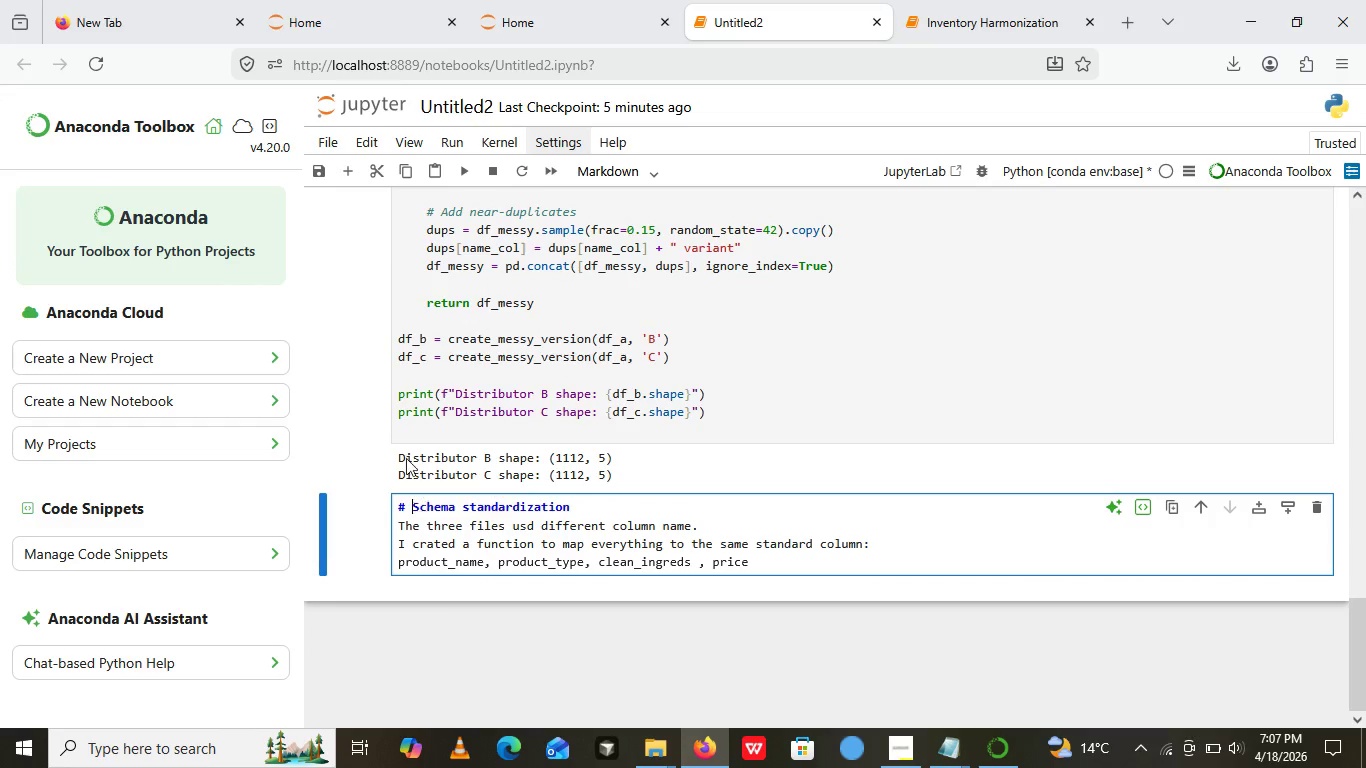 
key(Backspace)
 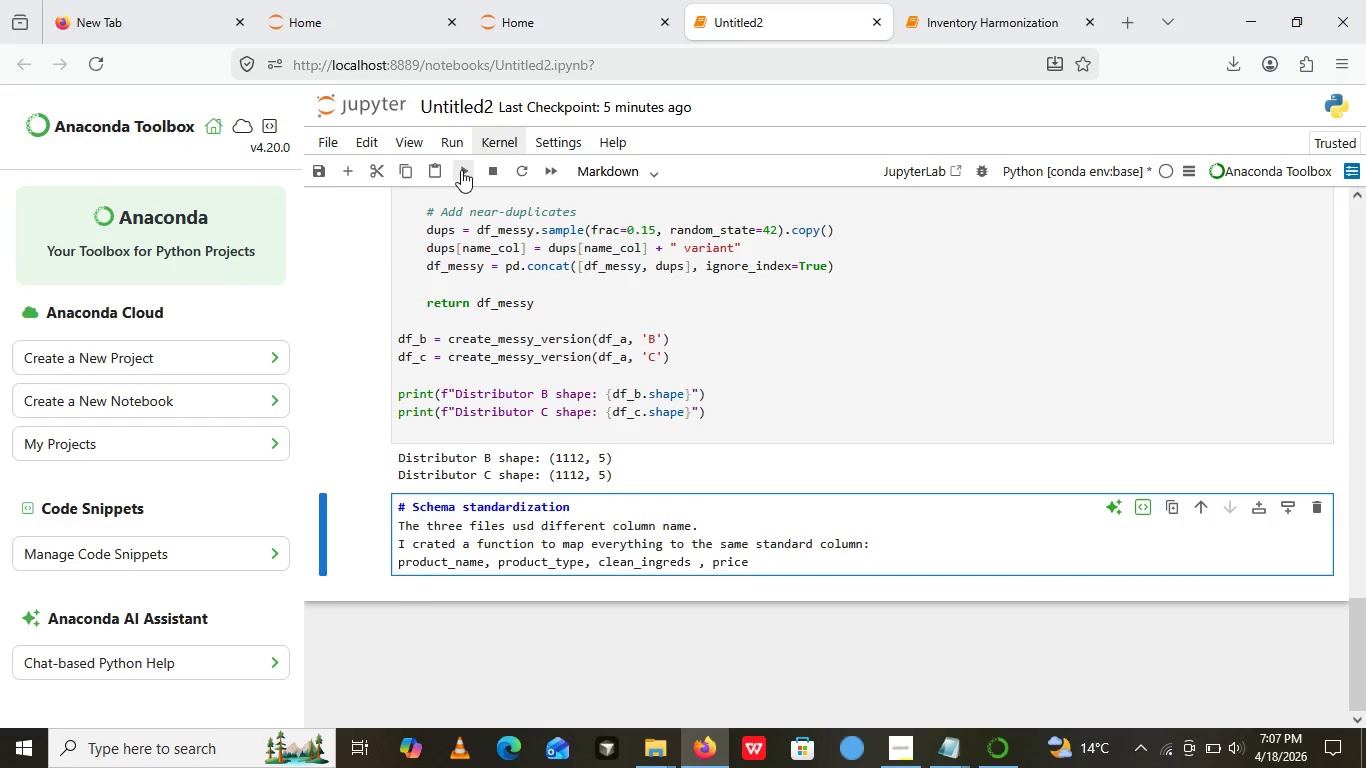 
left_click([461, 170])
 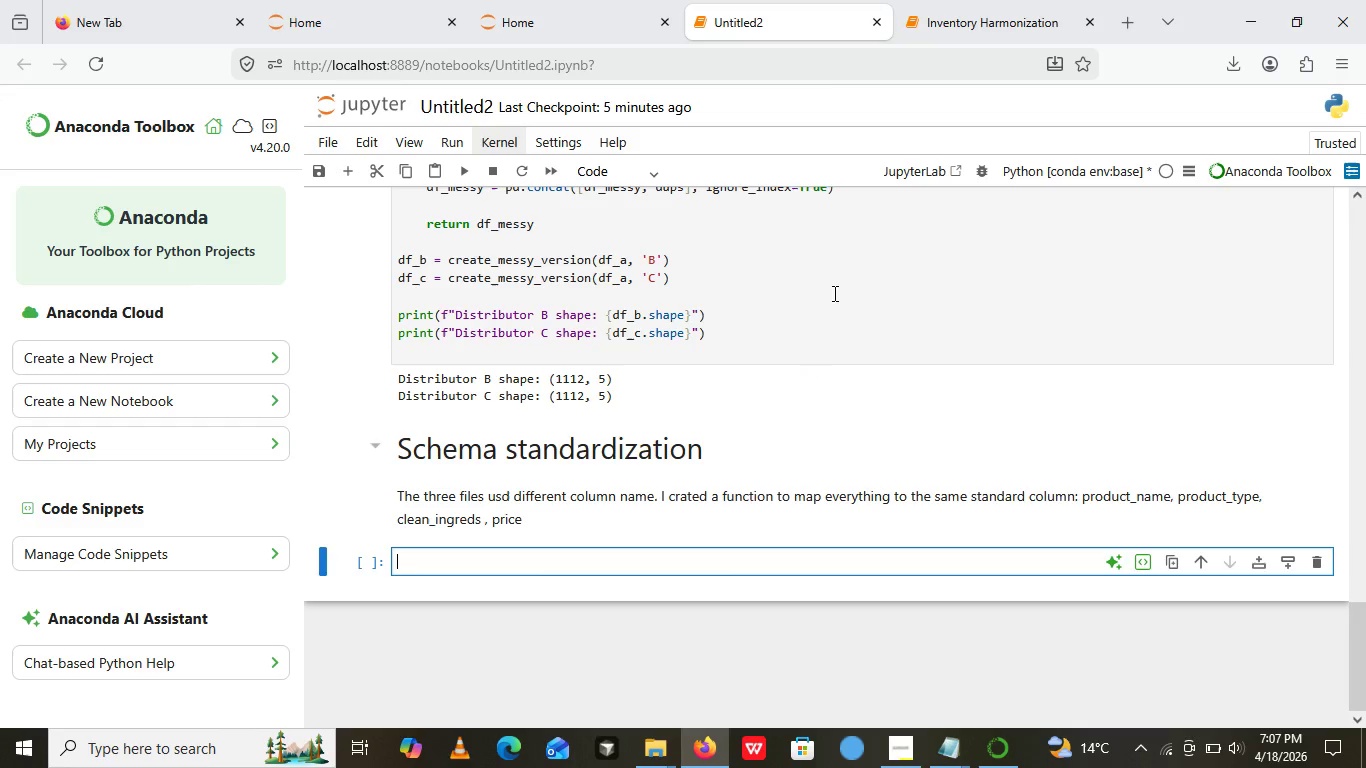 
left_click([926, 0])
 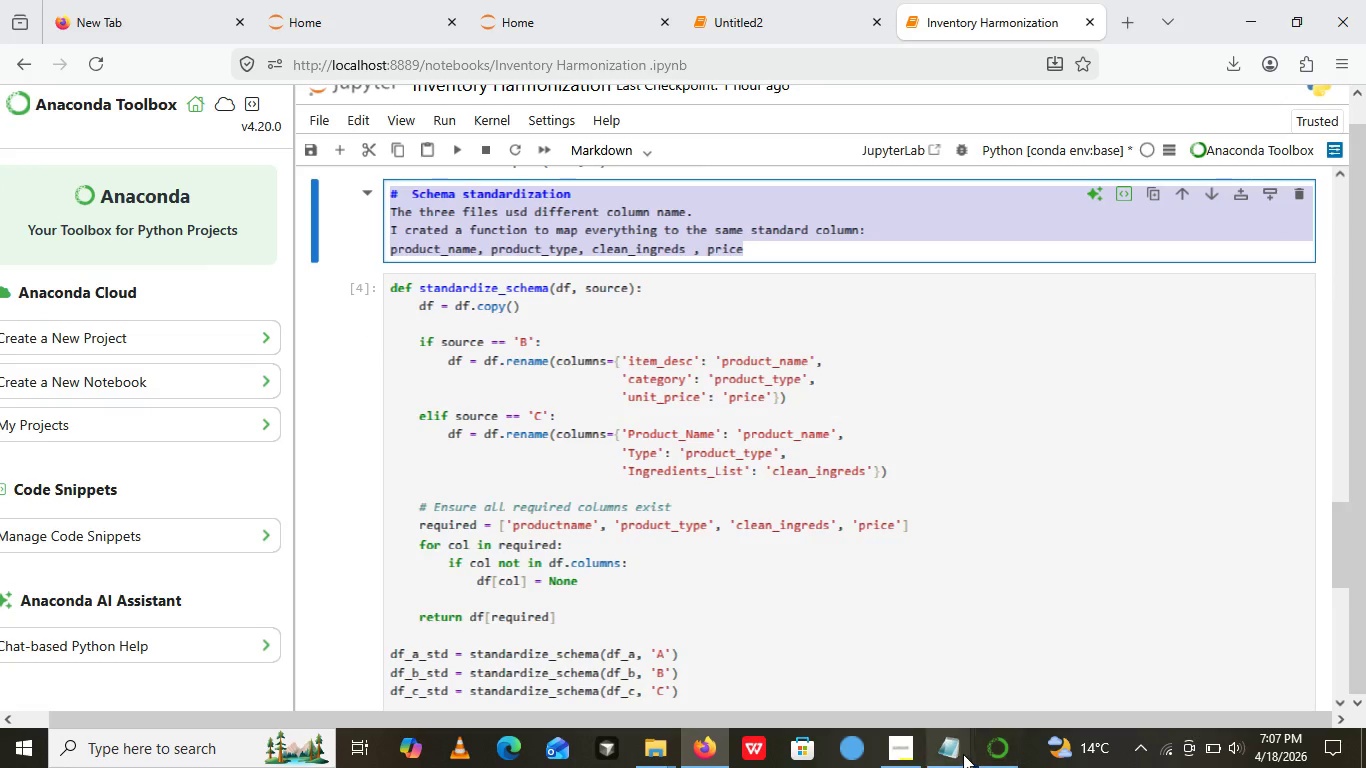 
left_click([961, 754])
 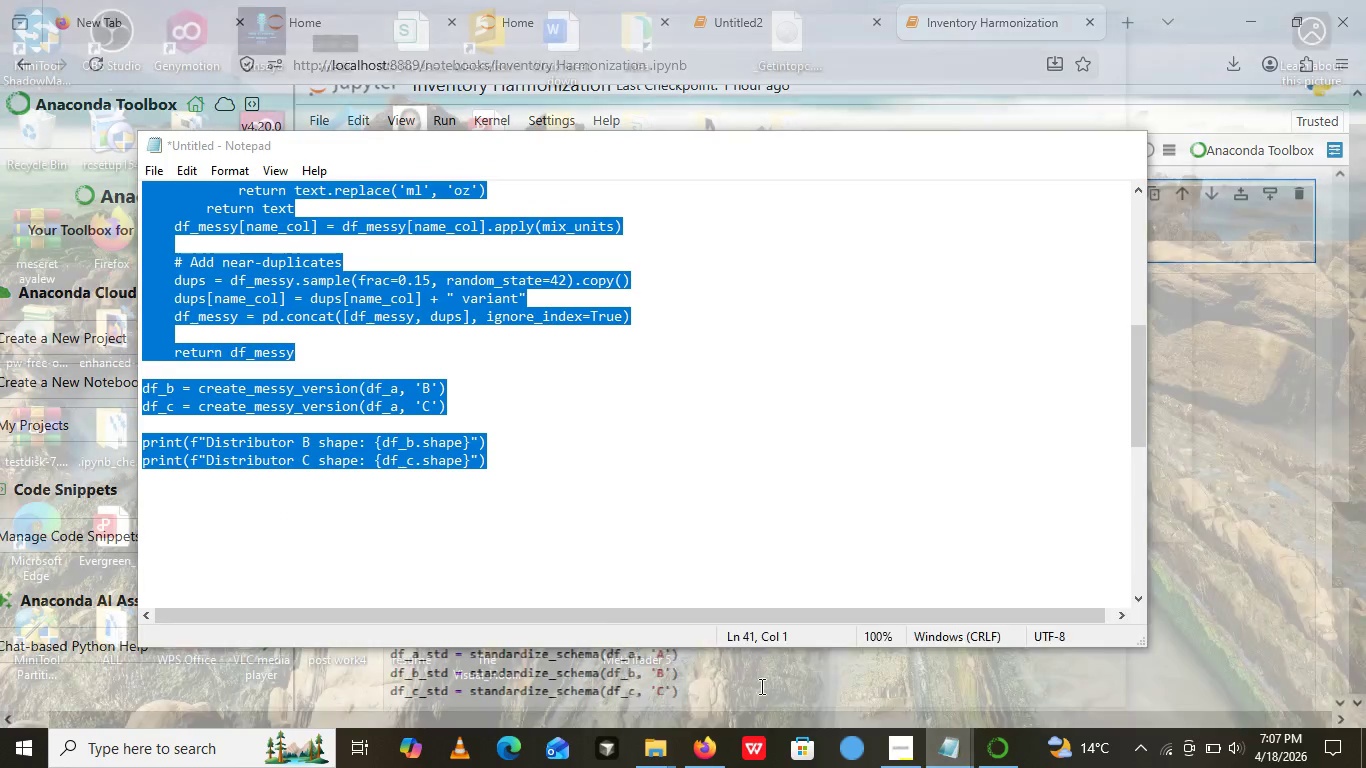 
left_click([760, 686])
 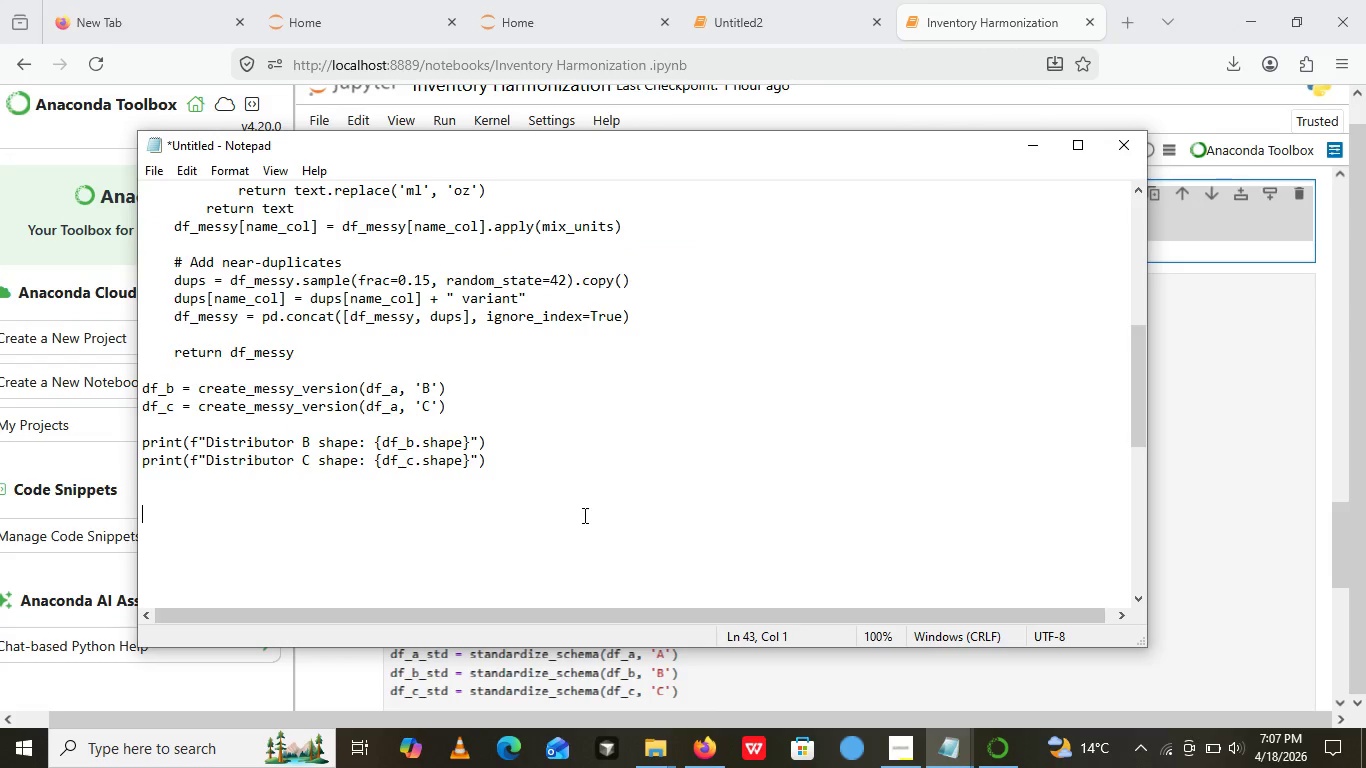 
left_click([583, 515])
 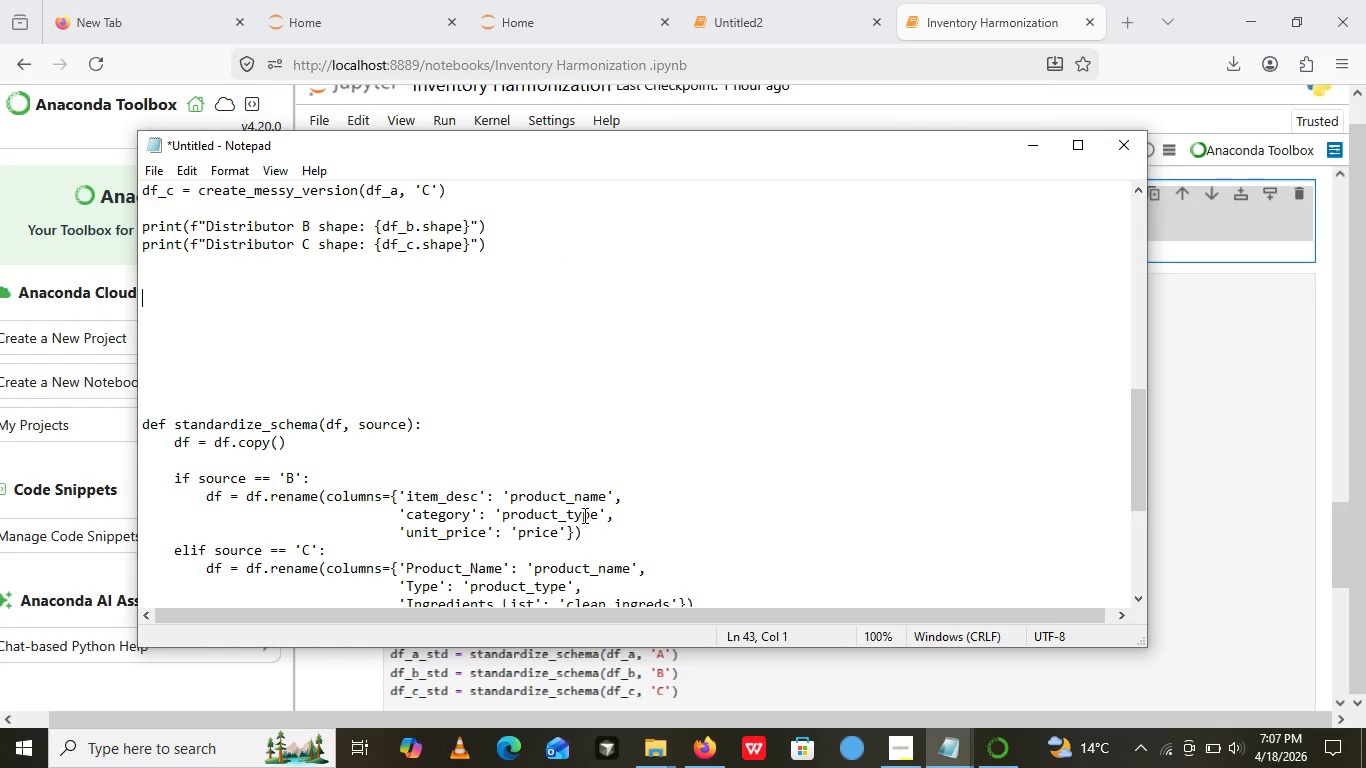 
scroll: coordinate [583, 515], scroll_direction: down, amount: 4.0
 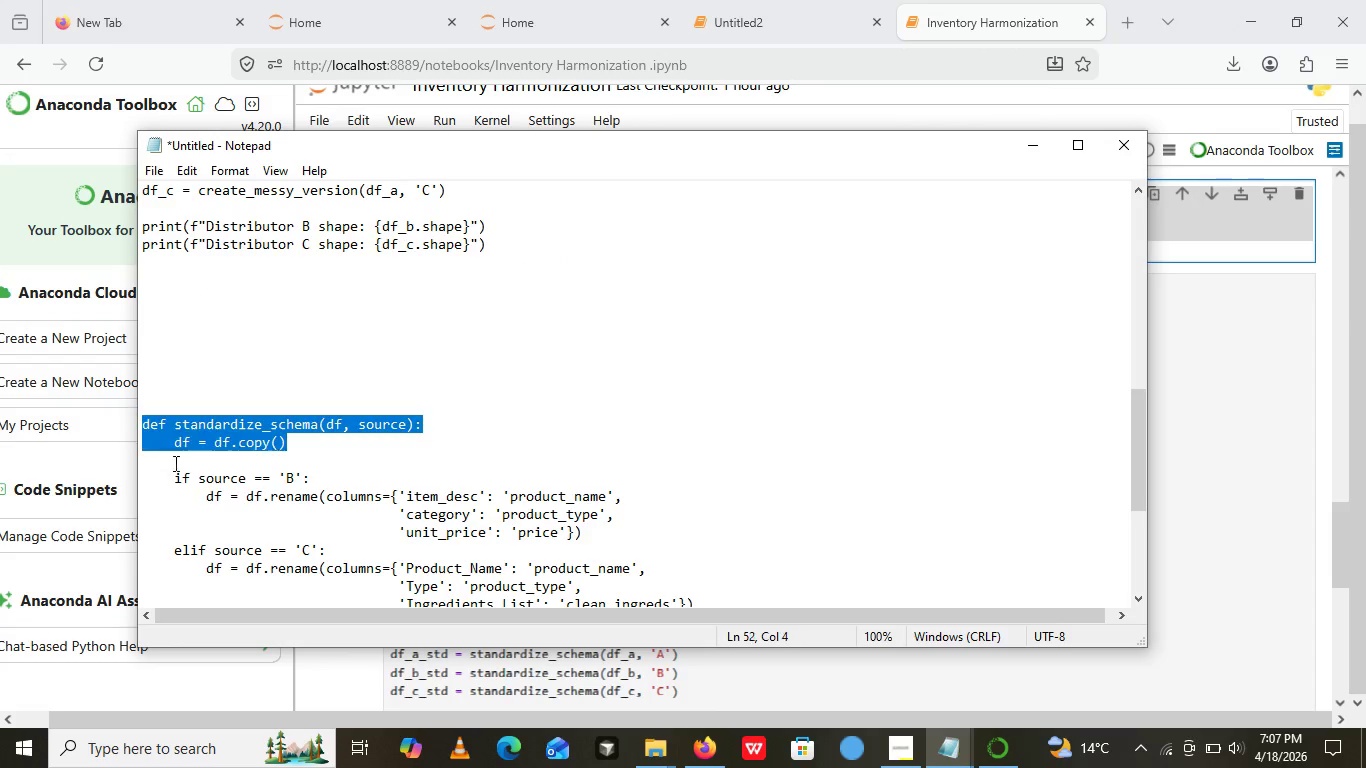 
left_click_drag(start_coordinate=[141, 415], to_coordinate=[673, 620])
 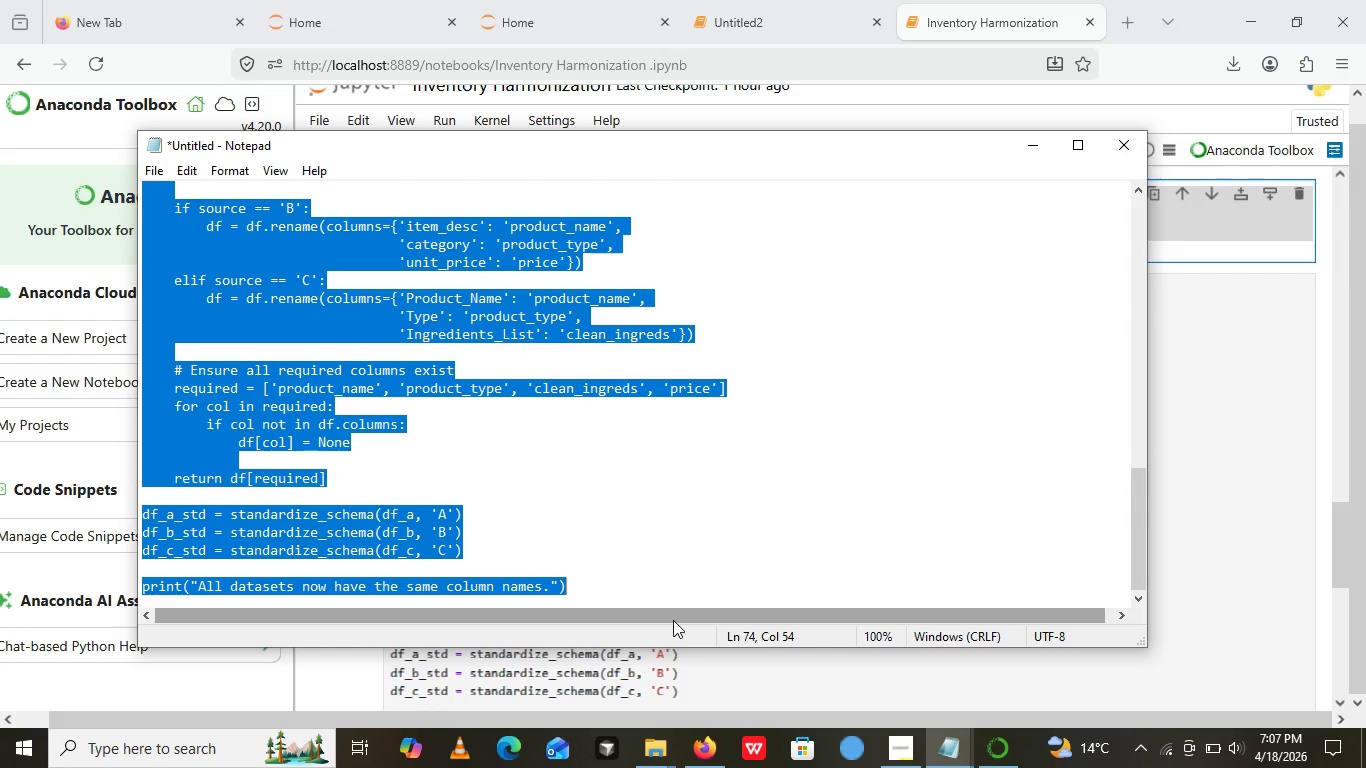 
key(Control+C)
 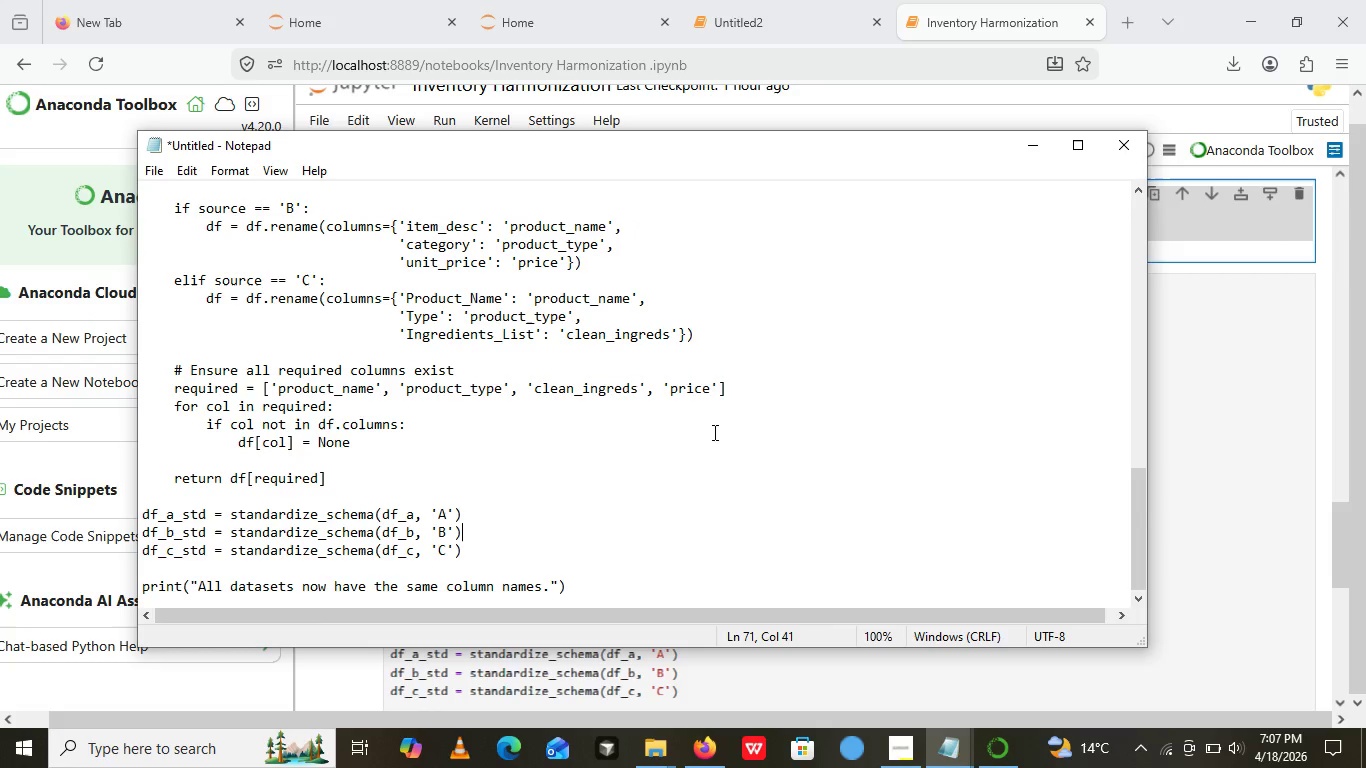 
left_click([637, 538])
 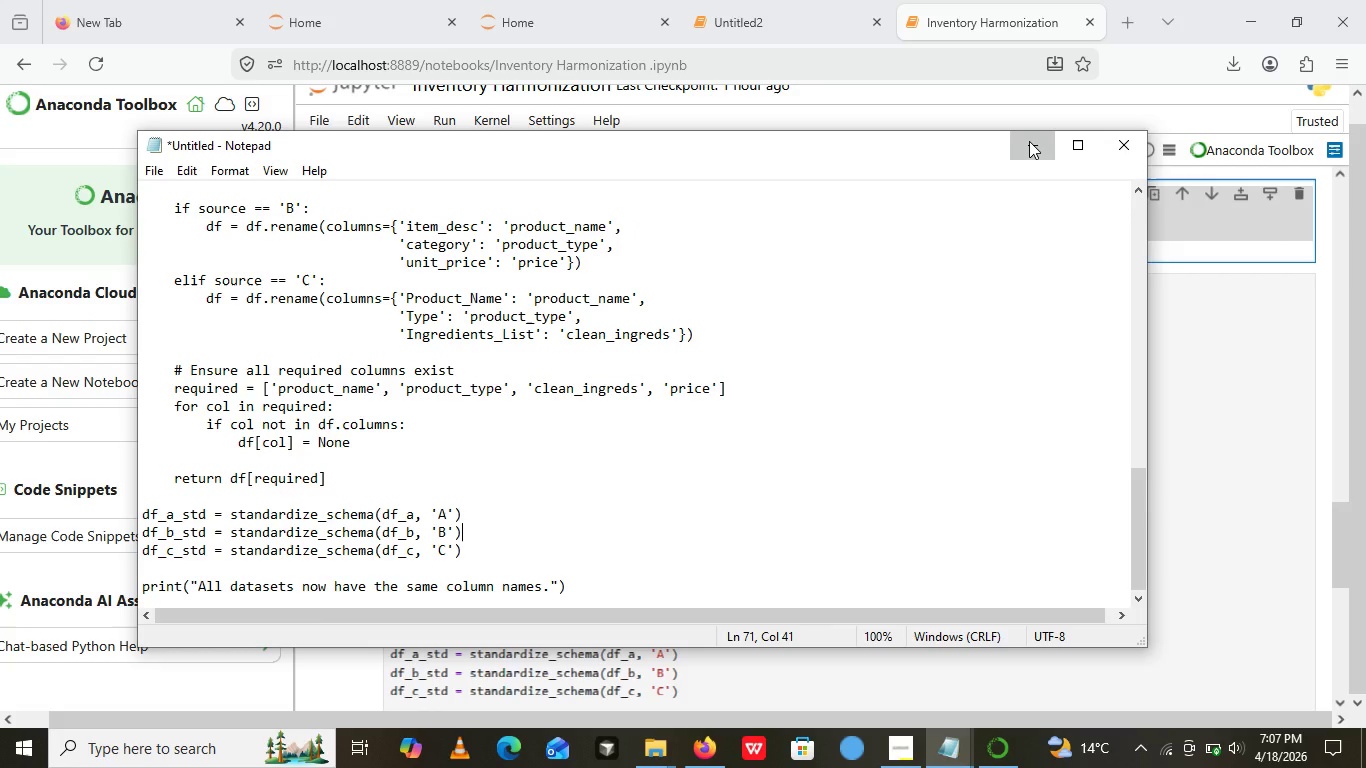 
left_click([1029, 141])
 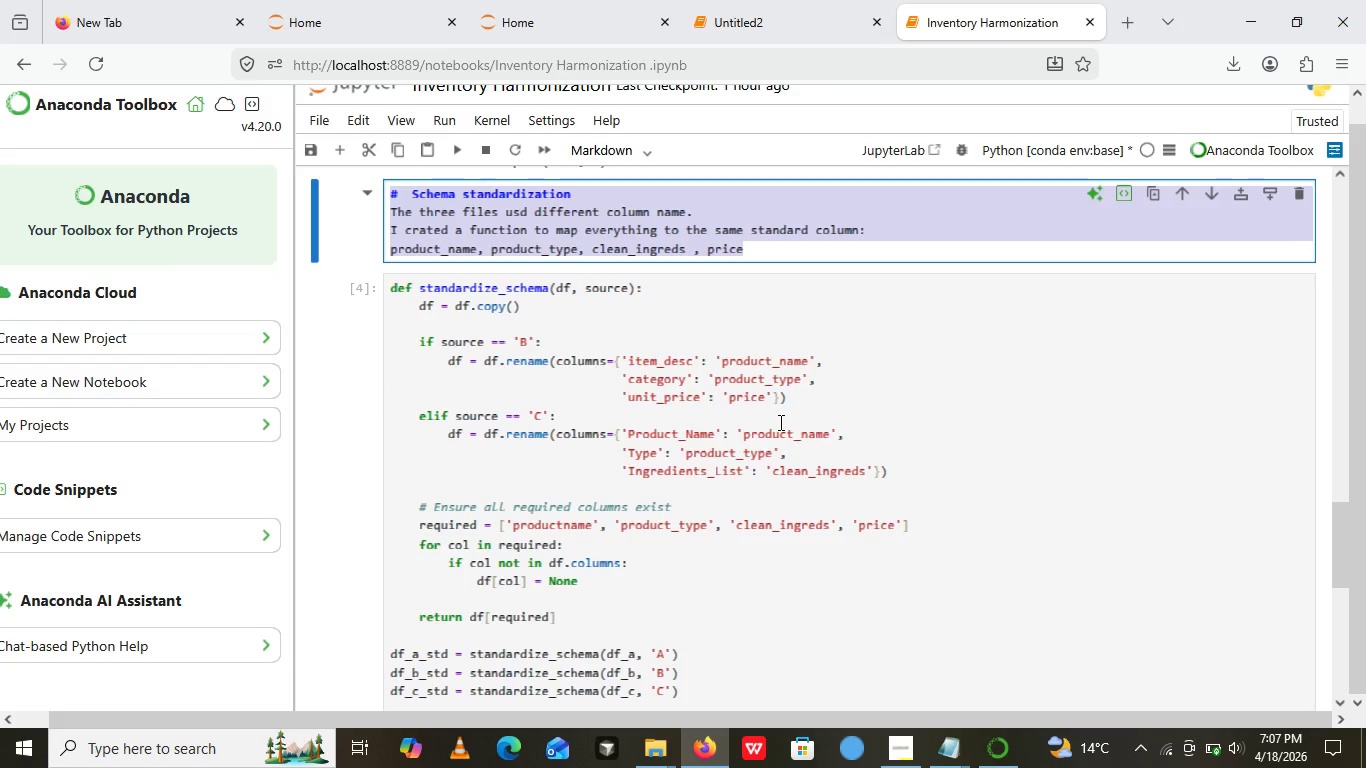 
left_click([837, 260])
 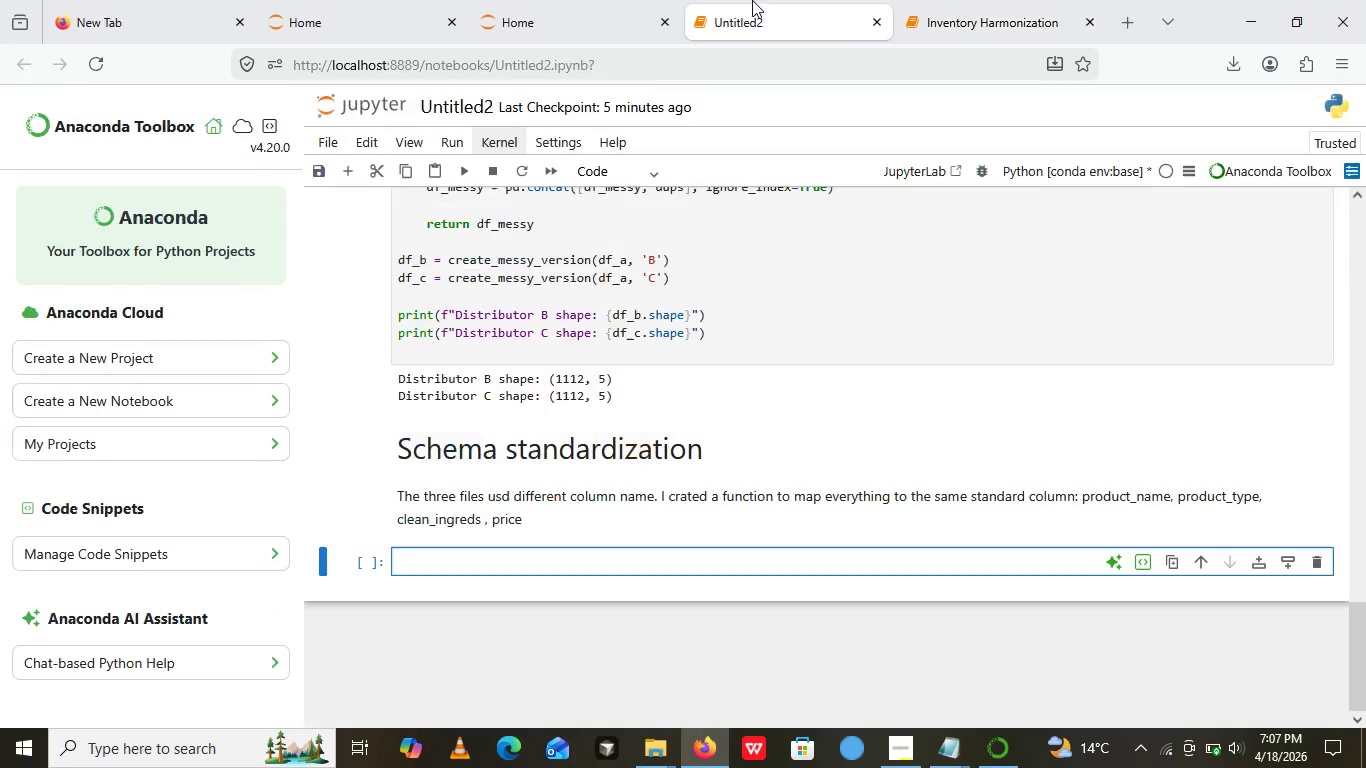 
left_click([752, 0])
 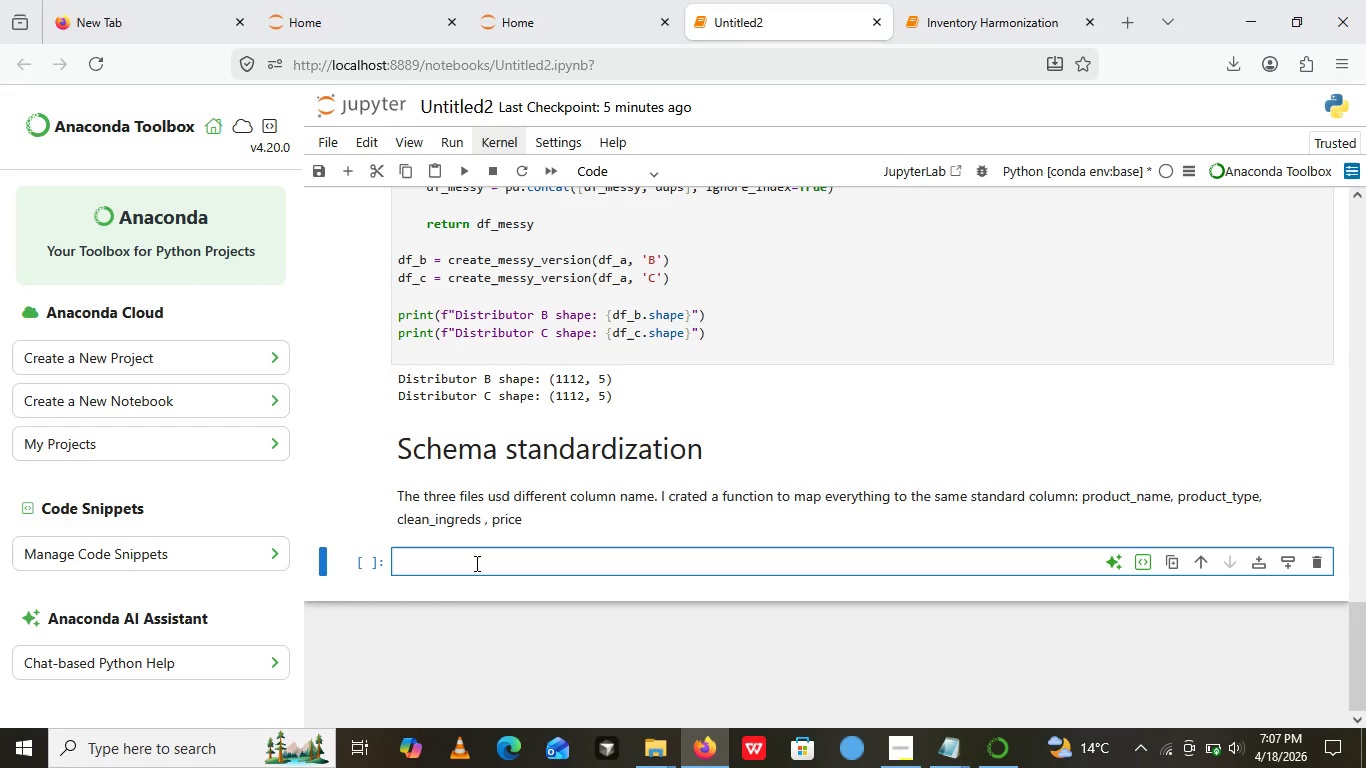 
left_click([475, 563])
 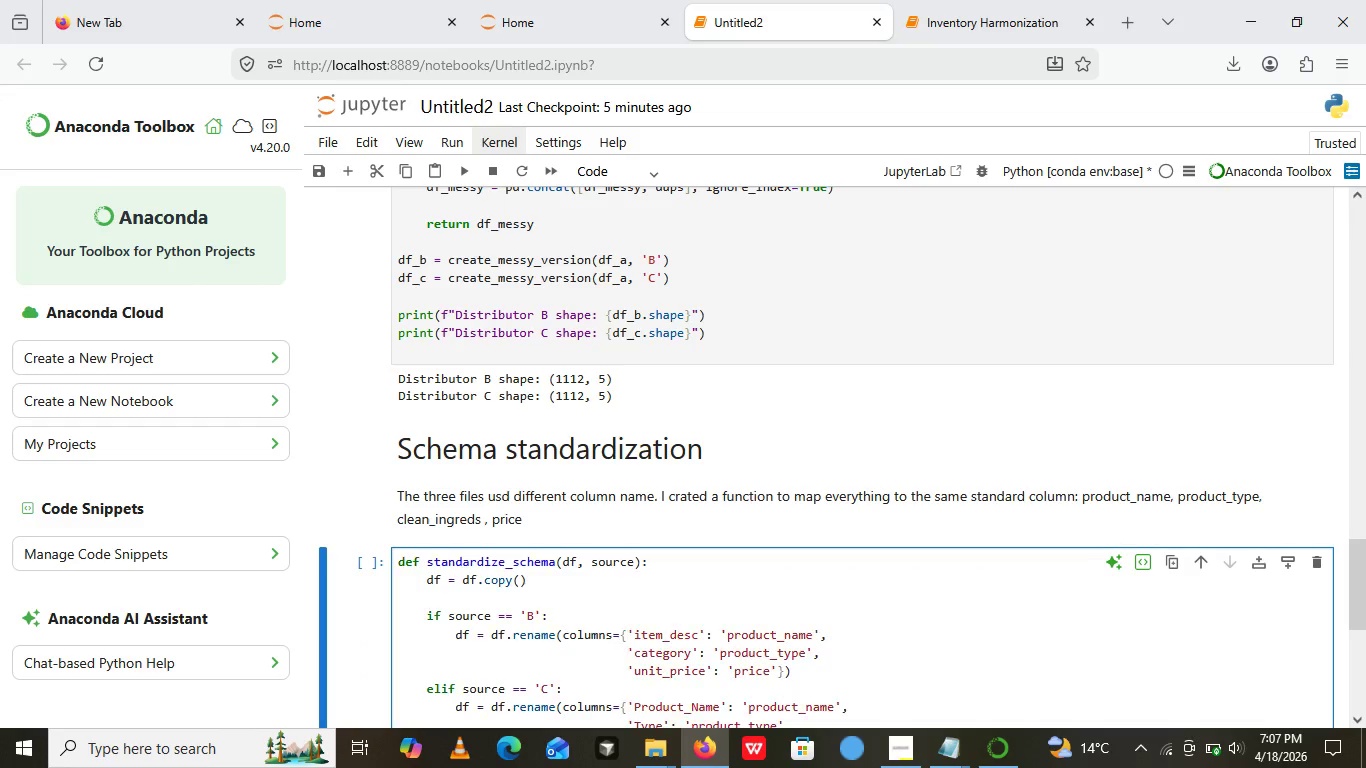 
key(Control+ControlLeft)
 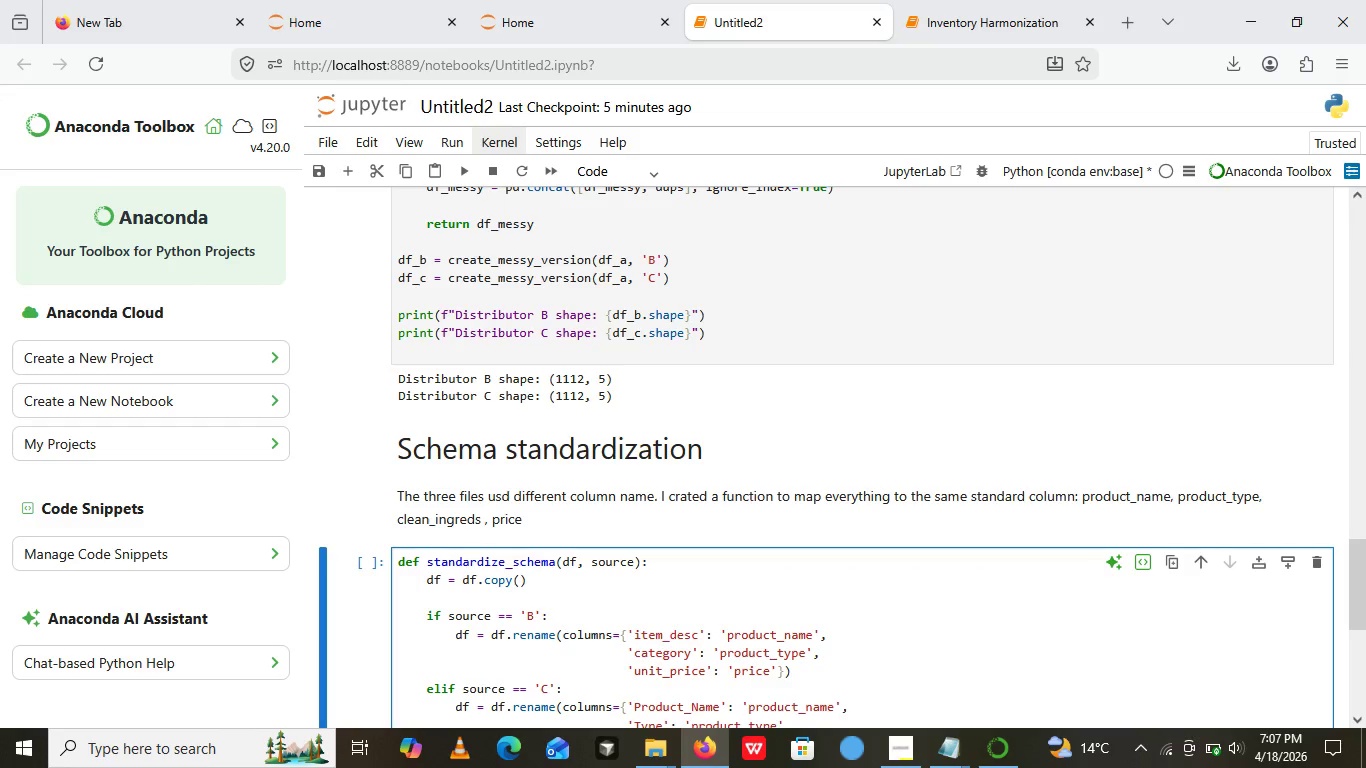 
key(Control+V)
 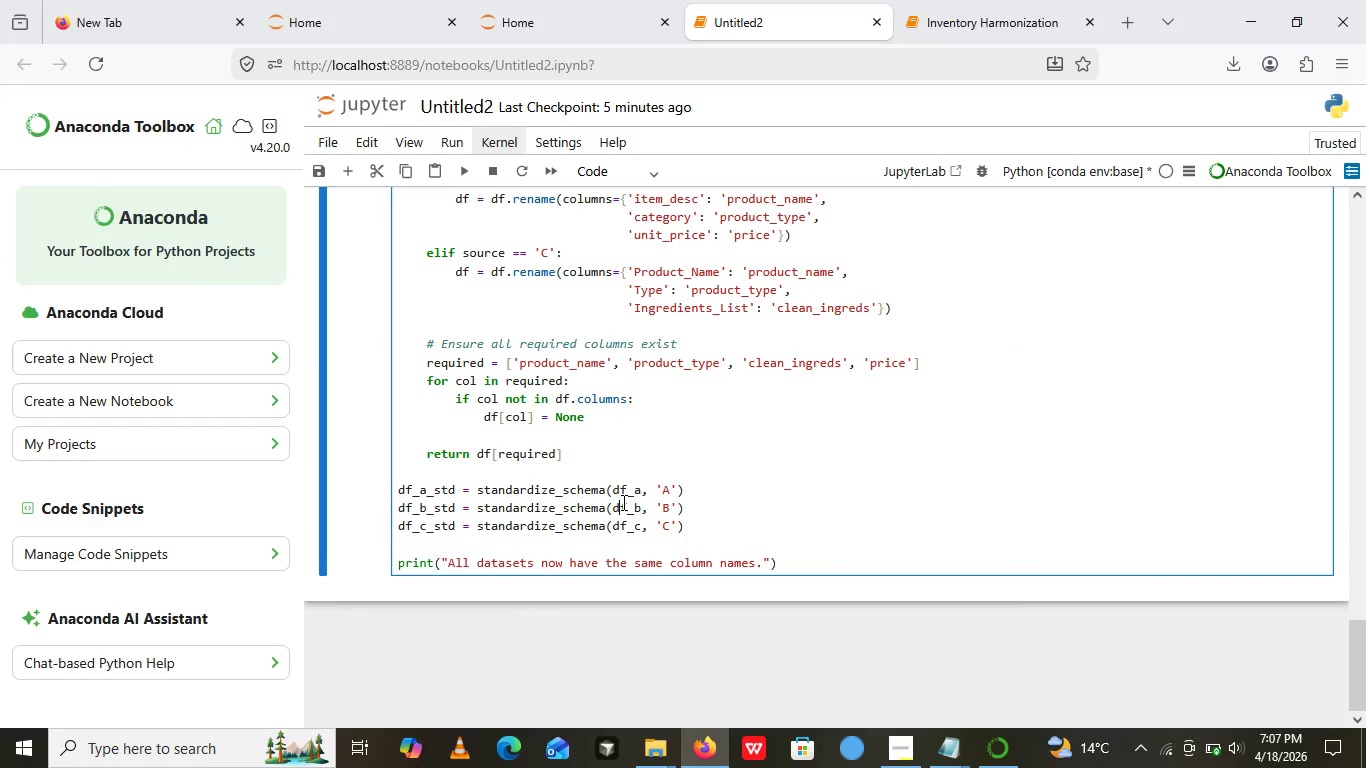 
left_click([622, 502])
 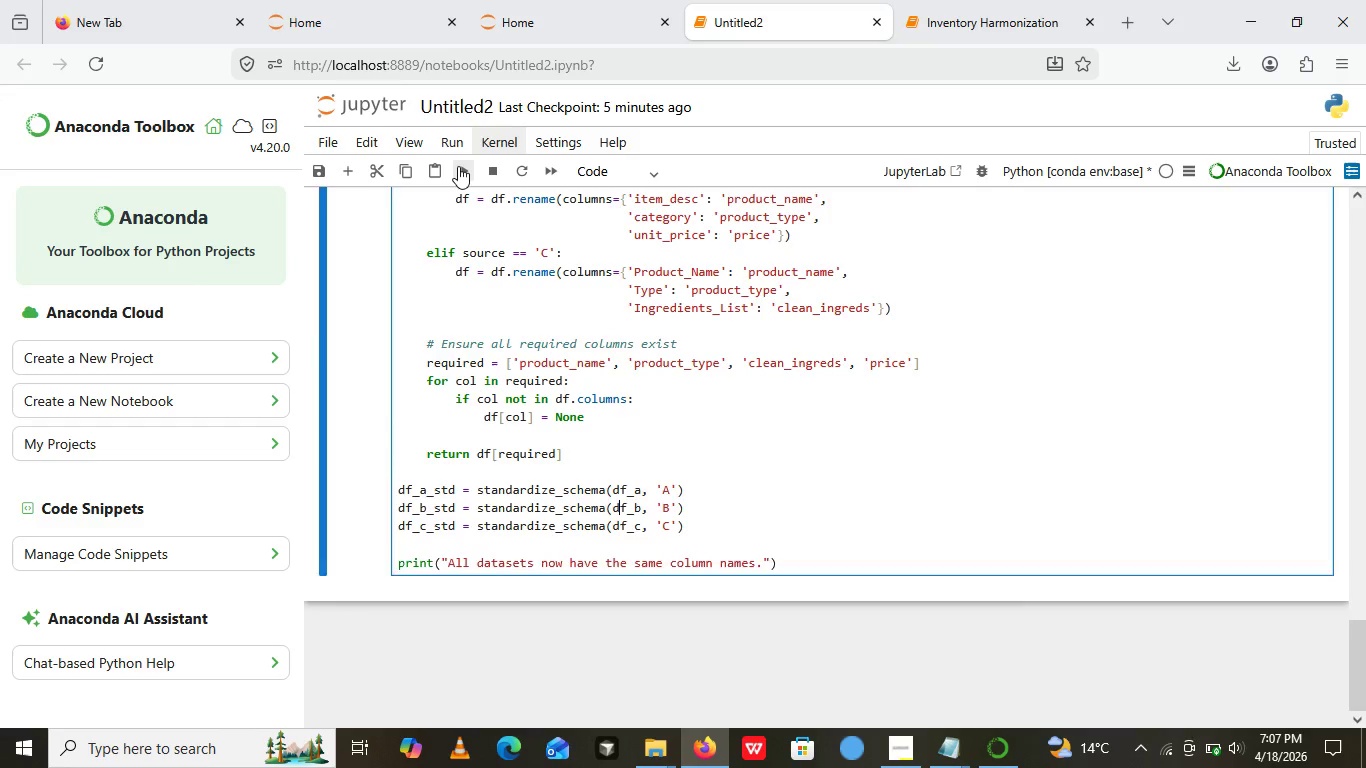 
left_click([458, 166])
 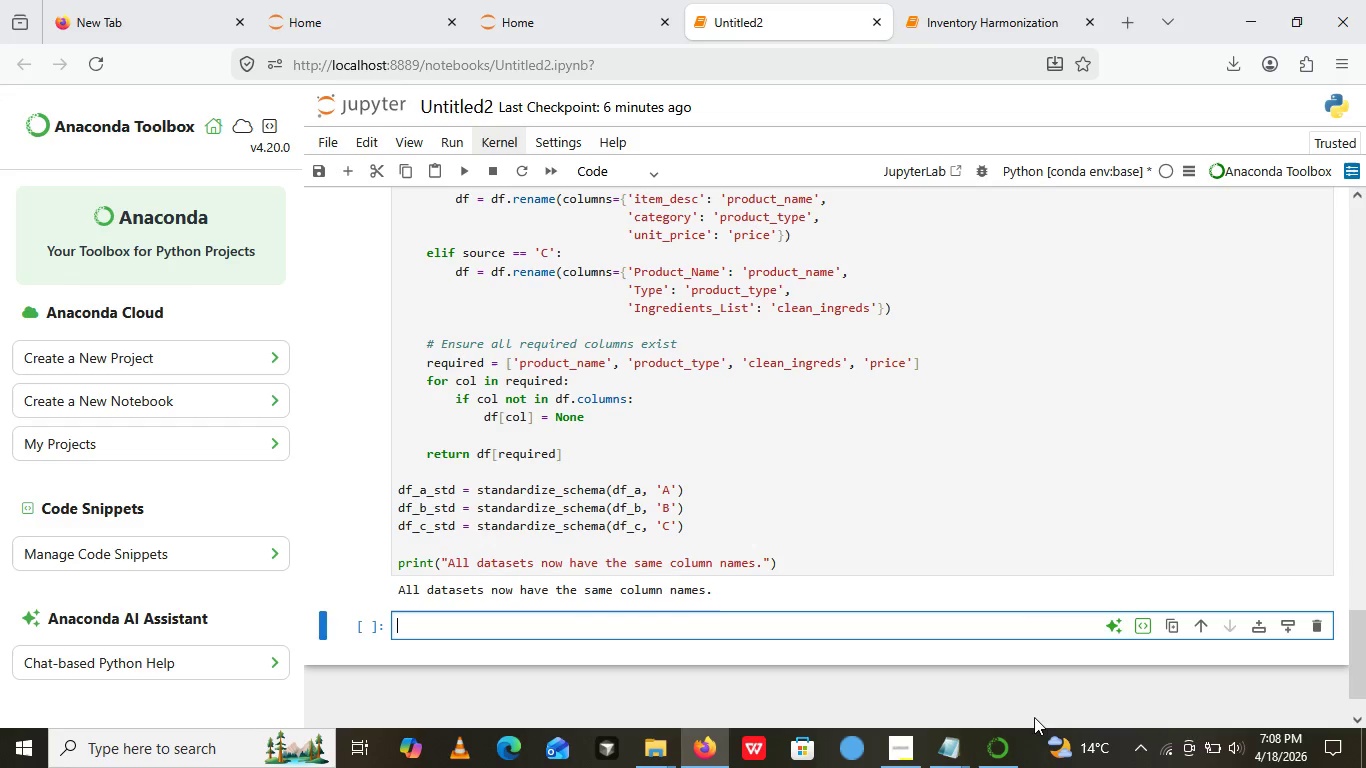 
wait(62.27)
 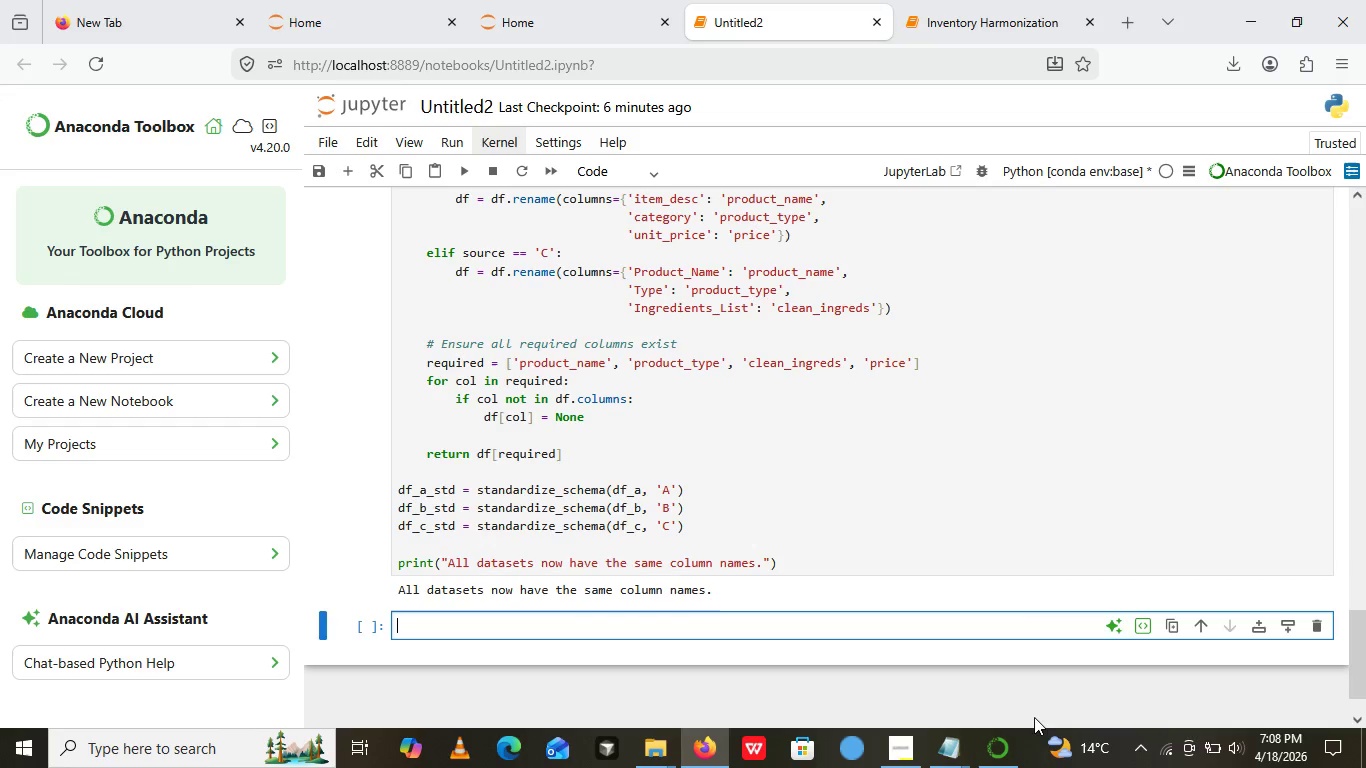 
left_click([973, 0])
 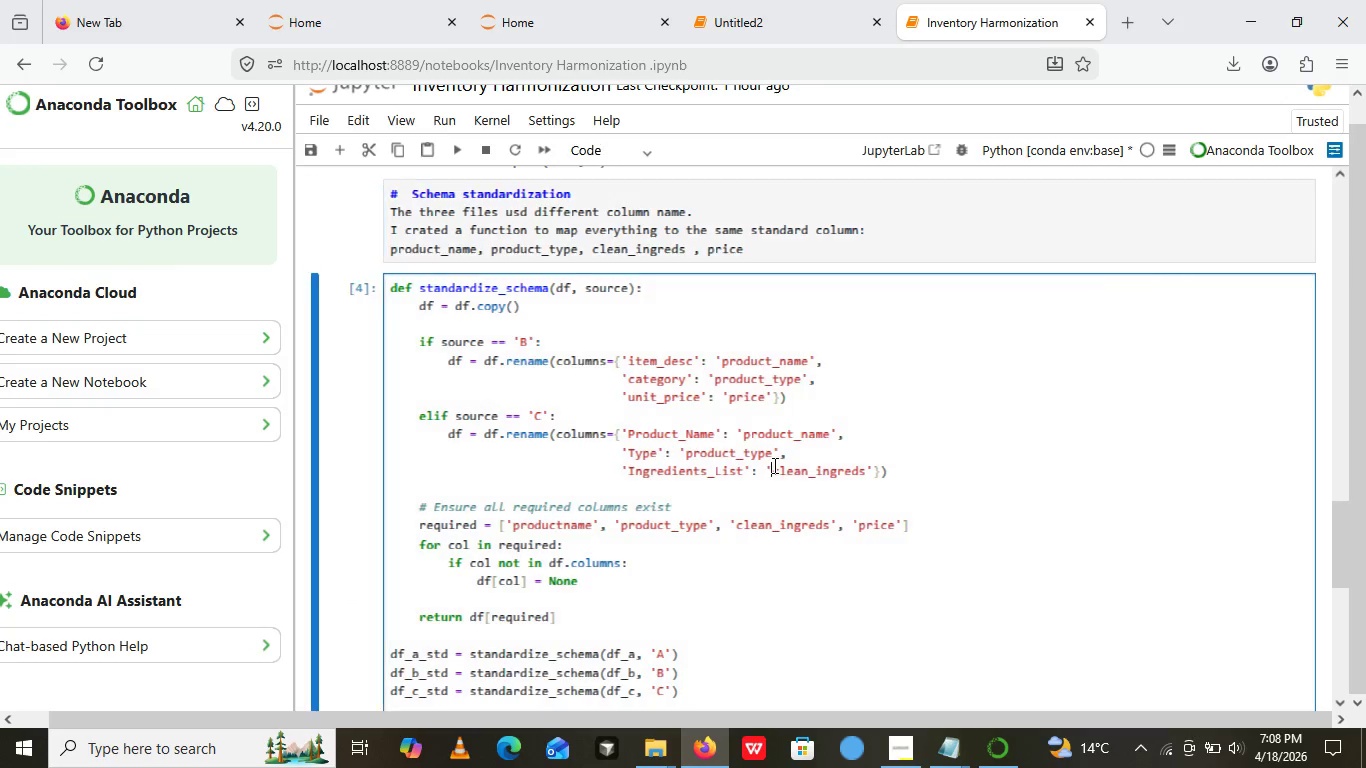 
left_click([773, 465])
 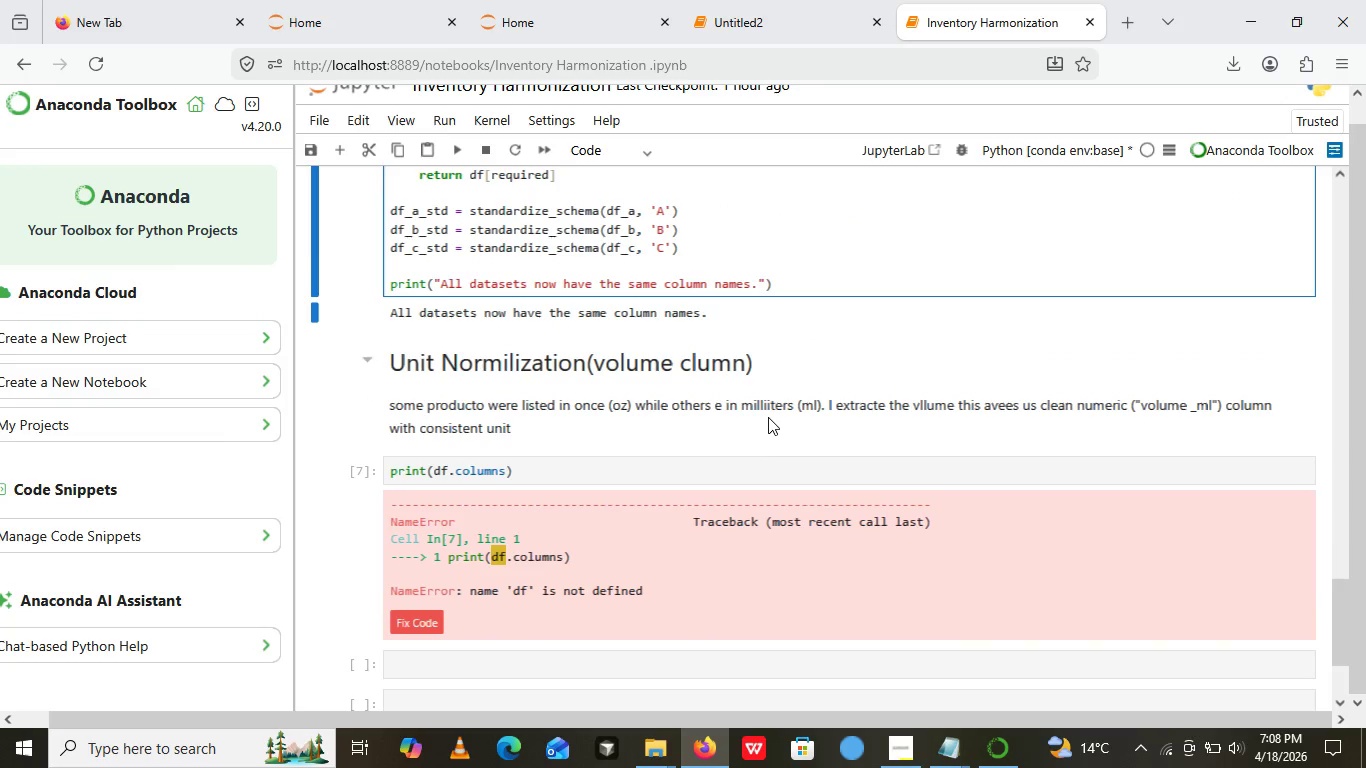 
double_click([768, 417])
 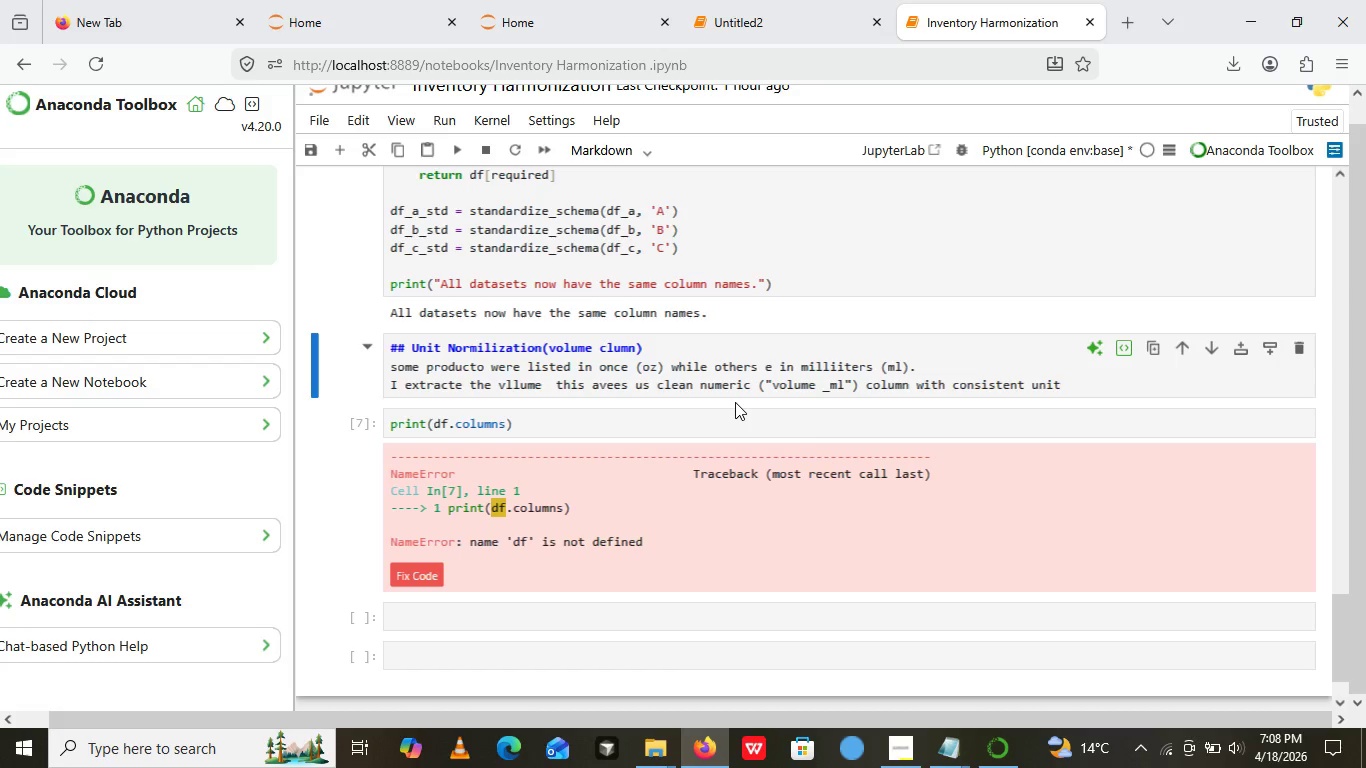 
key(Control+C)
 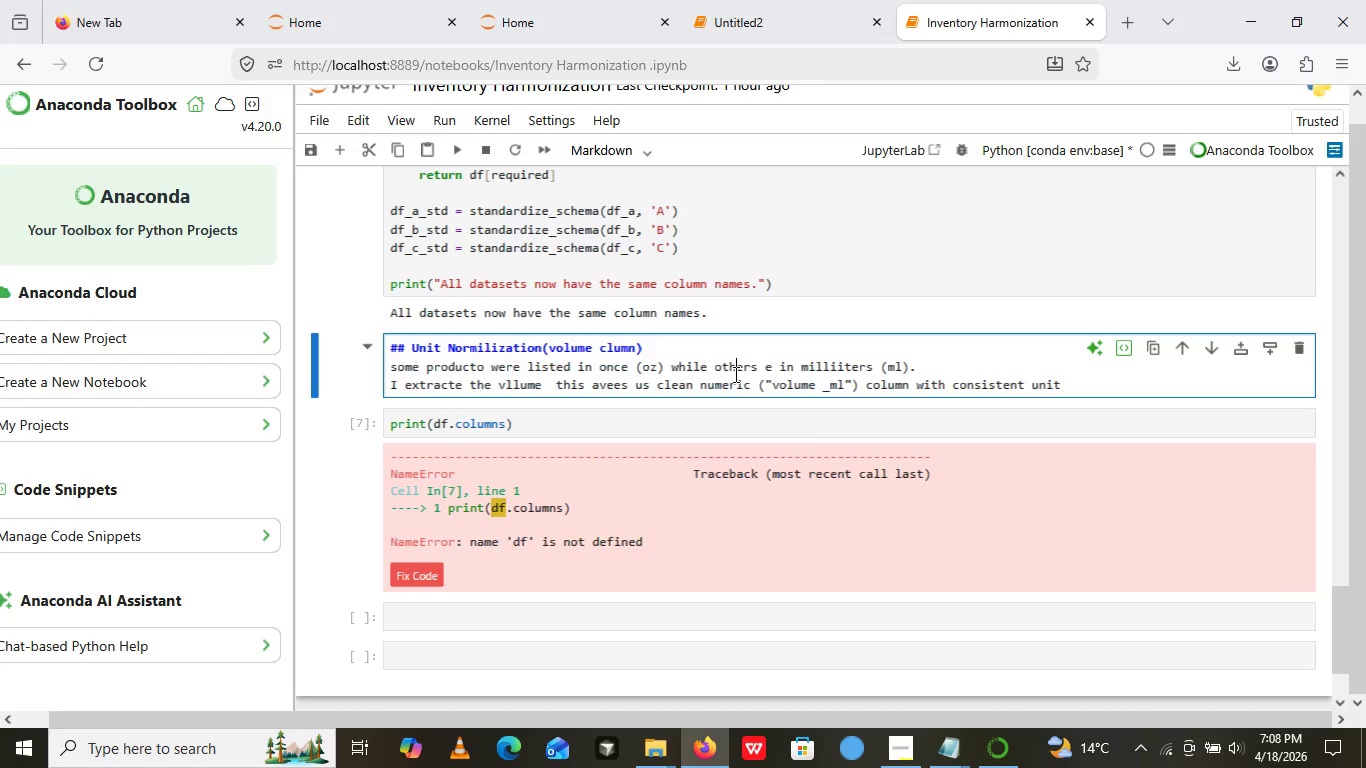 
left_click([734, 374])
 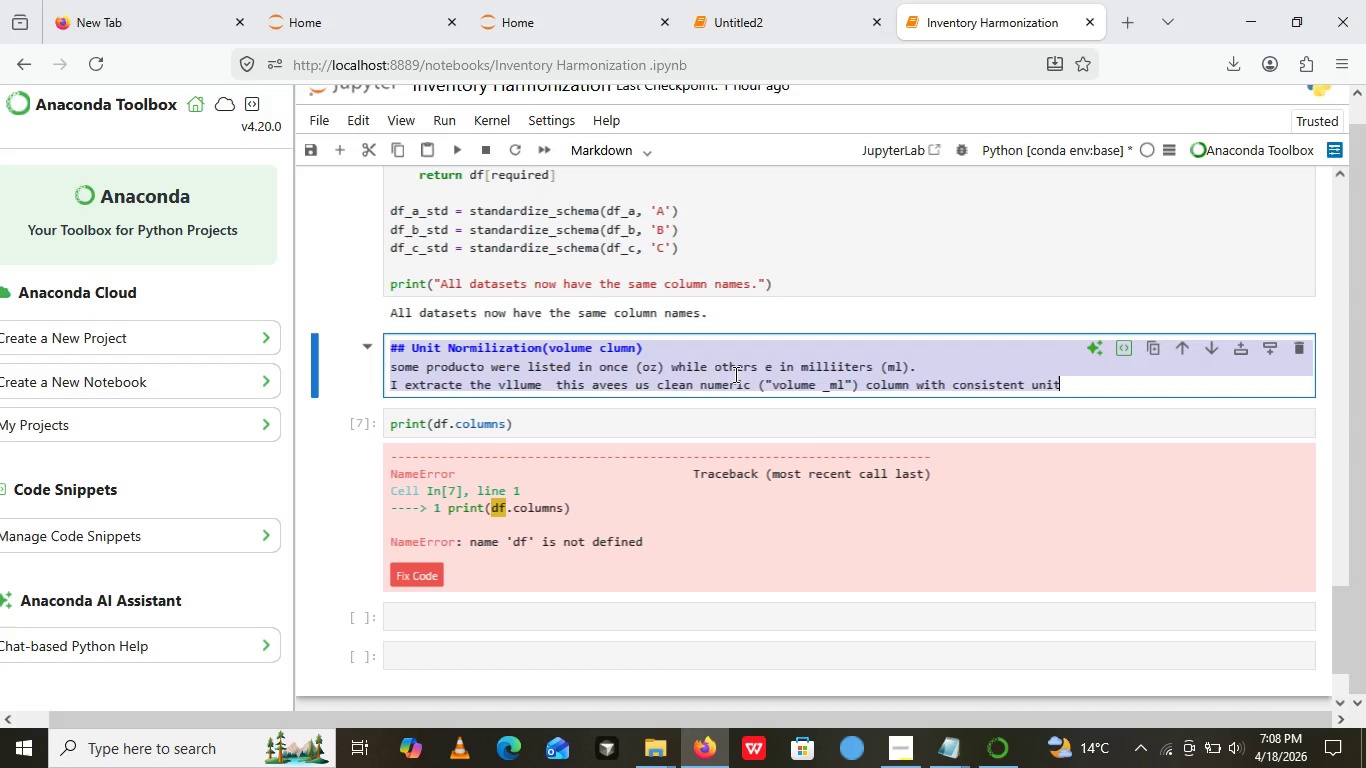 
key(Control+A)
 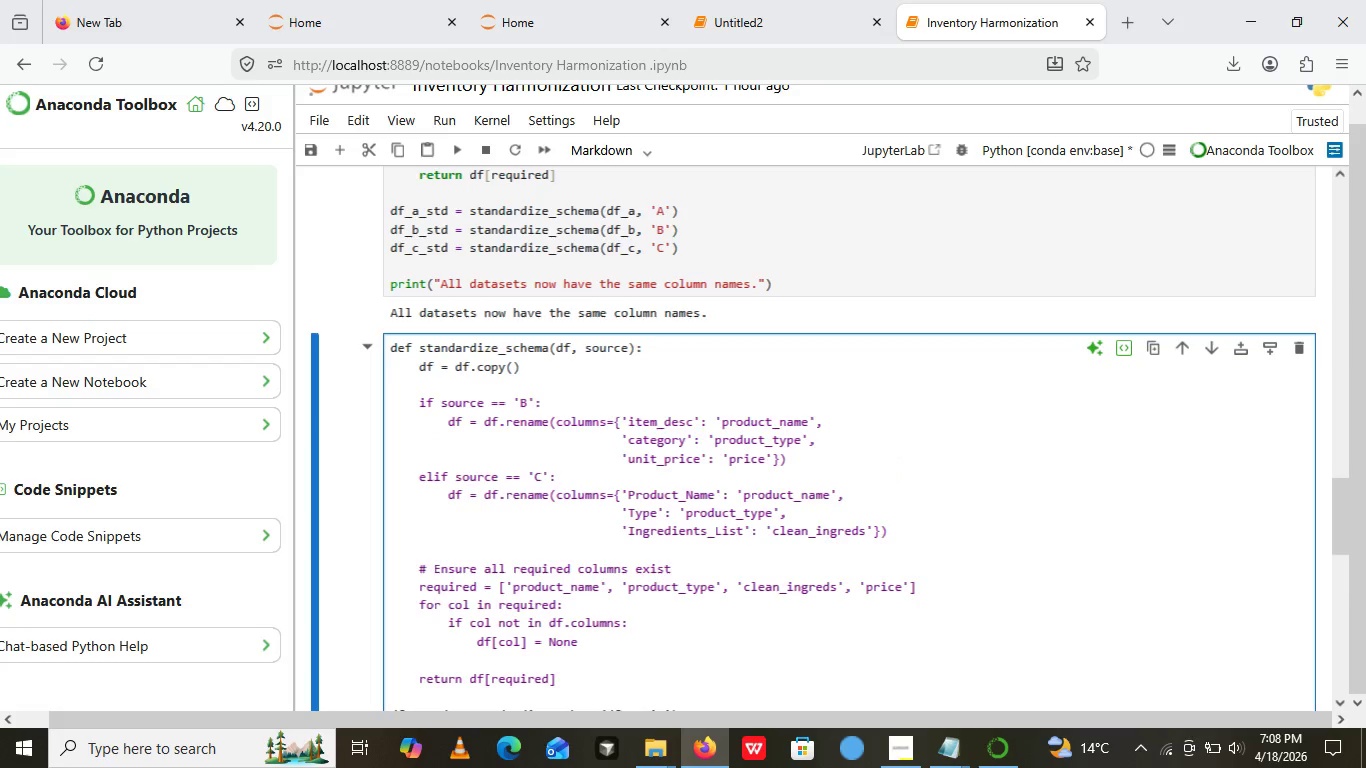 
key(Control+V)
 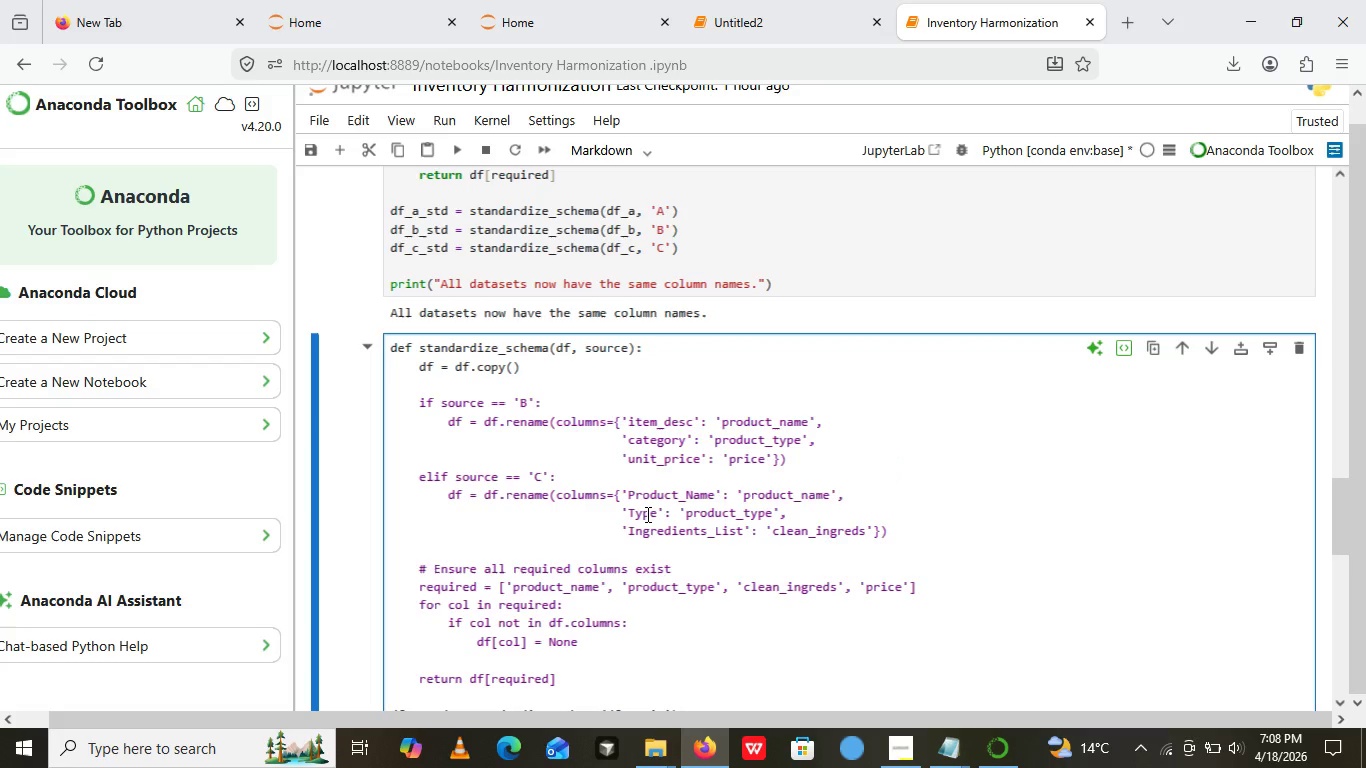 
key(Control+Z)
 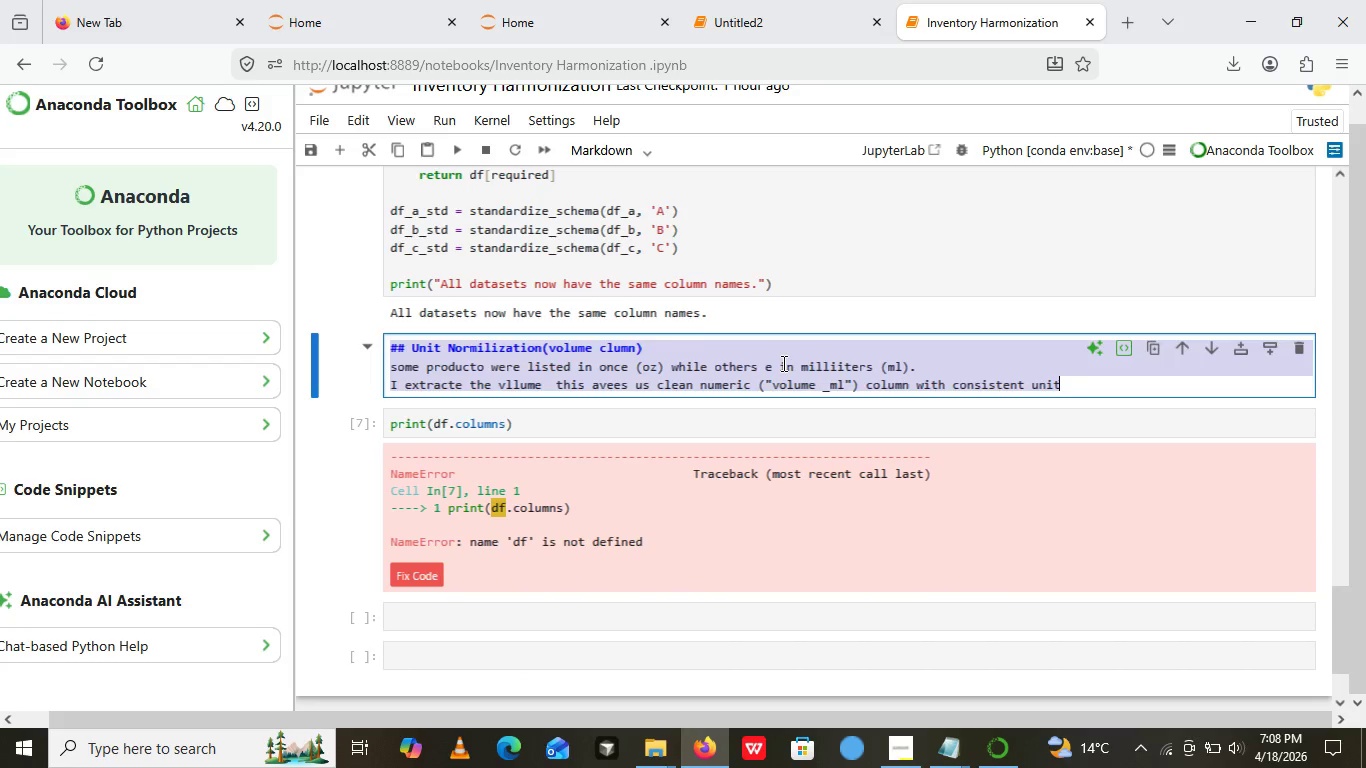 
left_click([782, 363])
 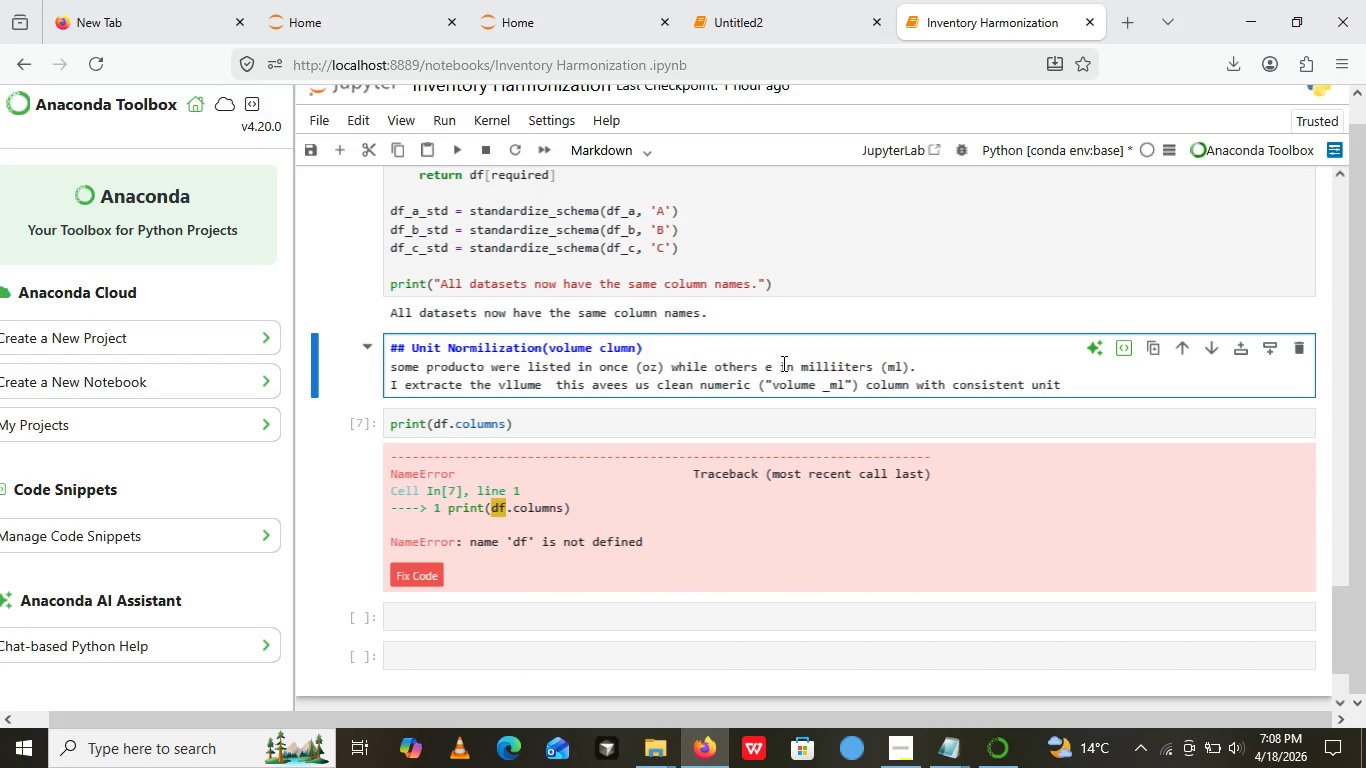 
hold_key(key=ControlLeft, duration=0.55)
 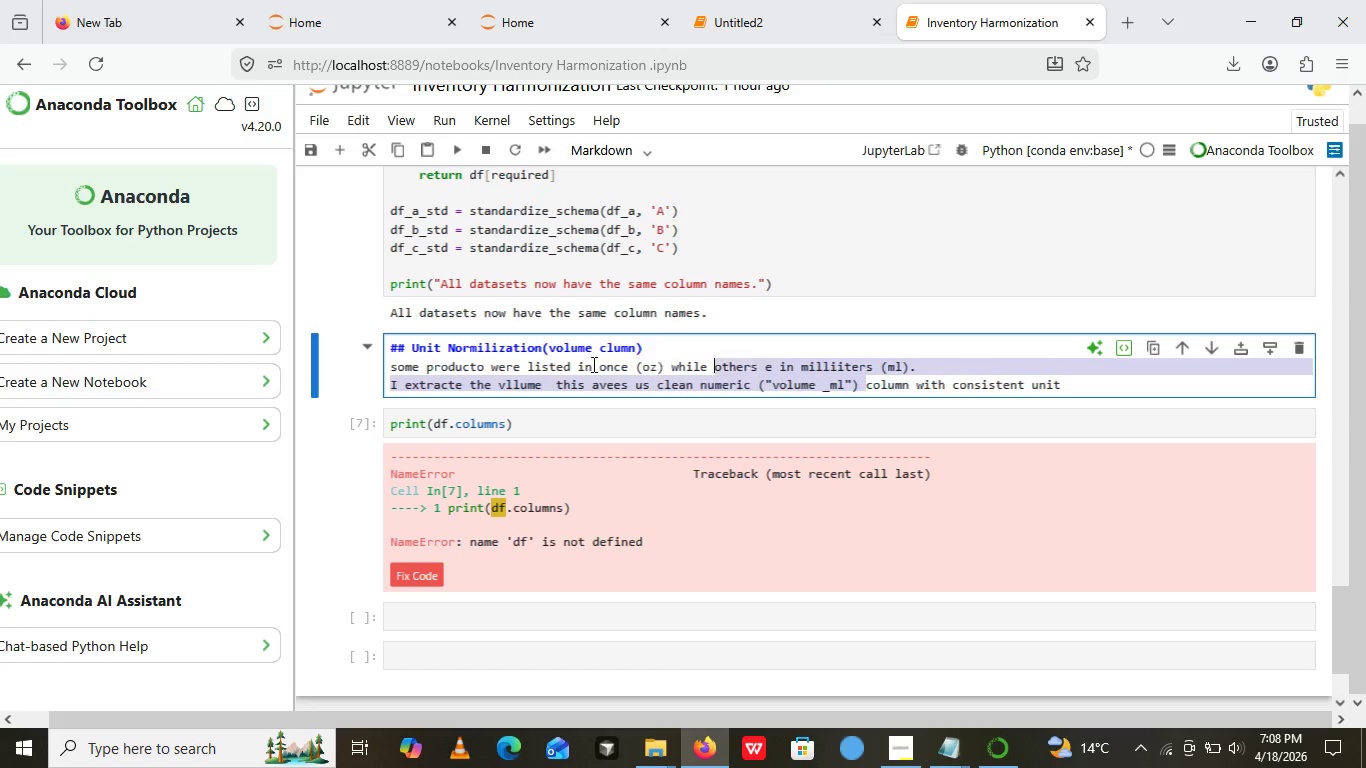 
left_click_drag(start_coordinate=[863, 385], to_coordinate=[460, 356])
 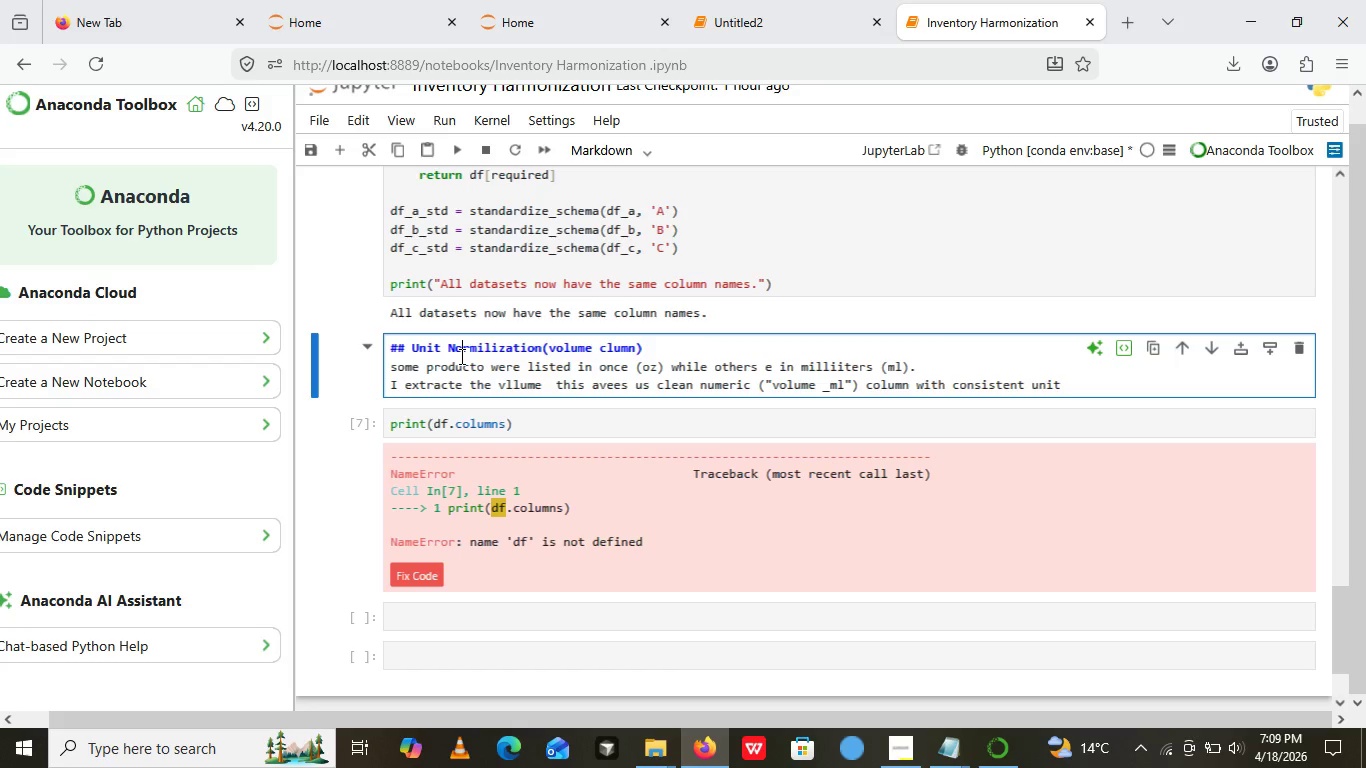 
left_click([460, 356])
 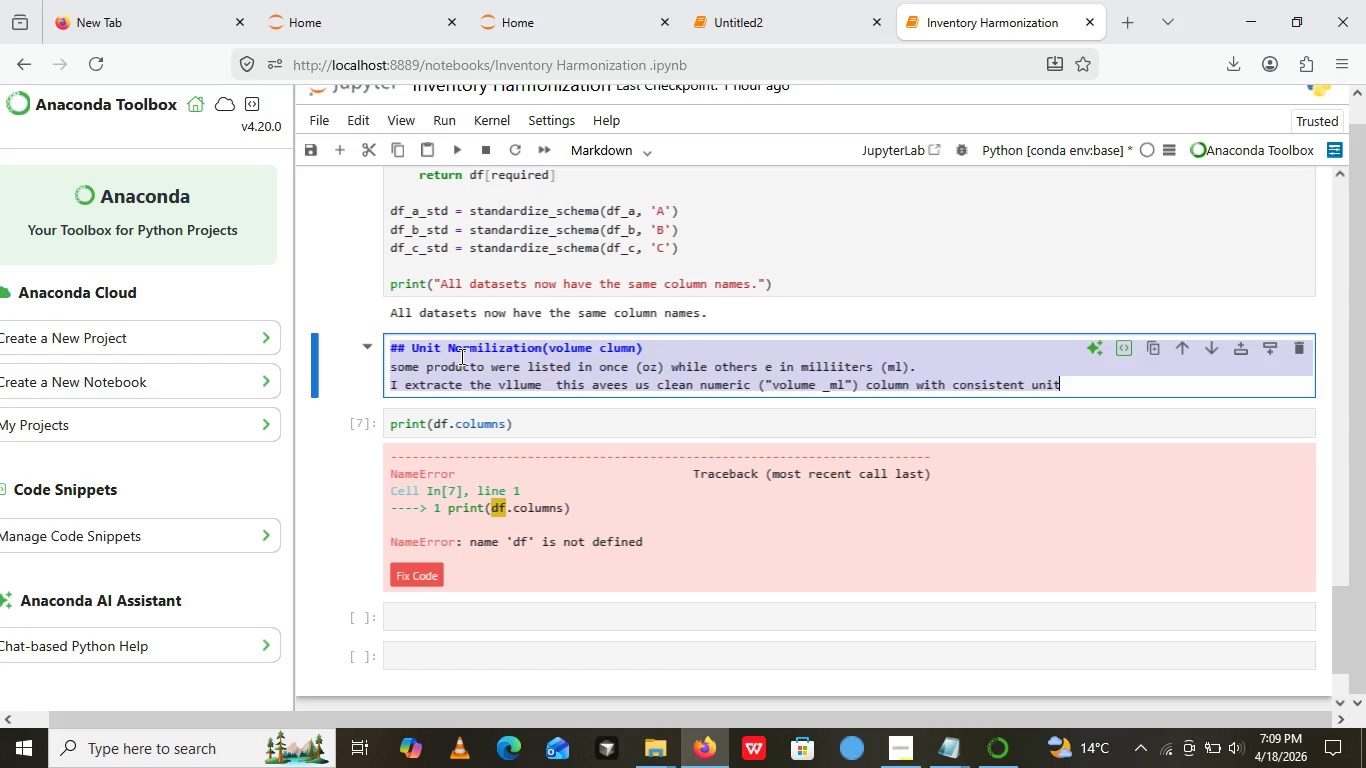 
key(Control+A)